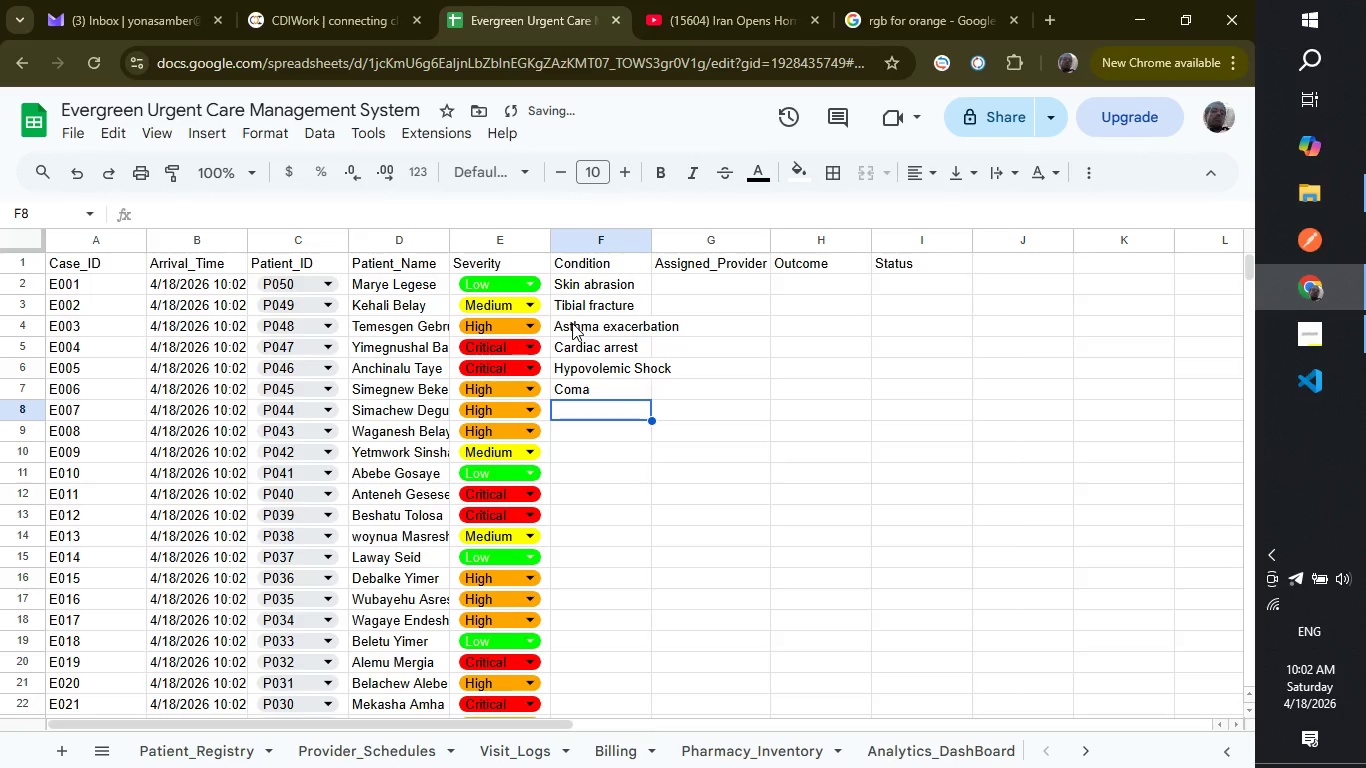 
key(Shift+T)
 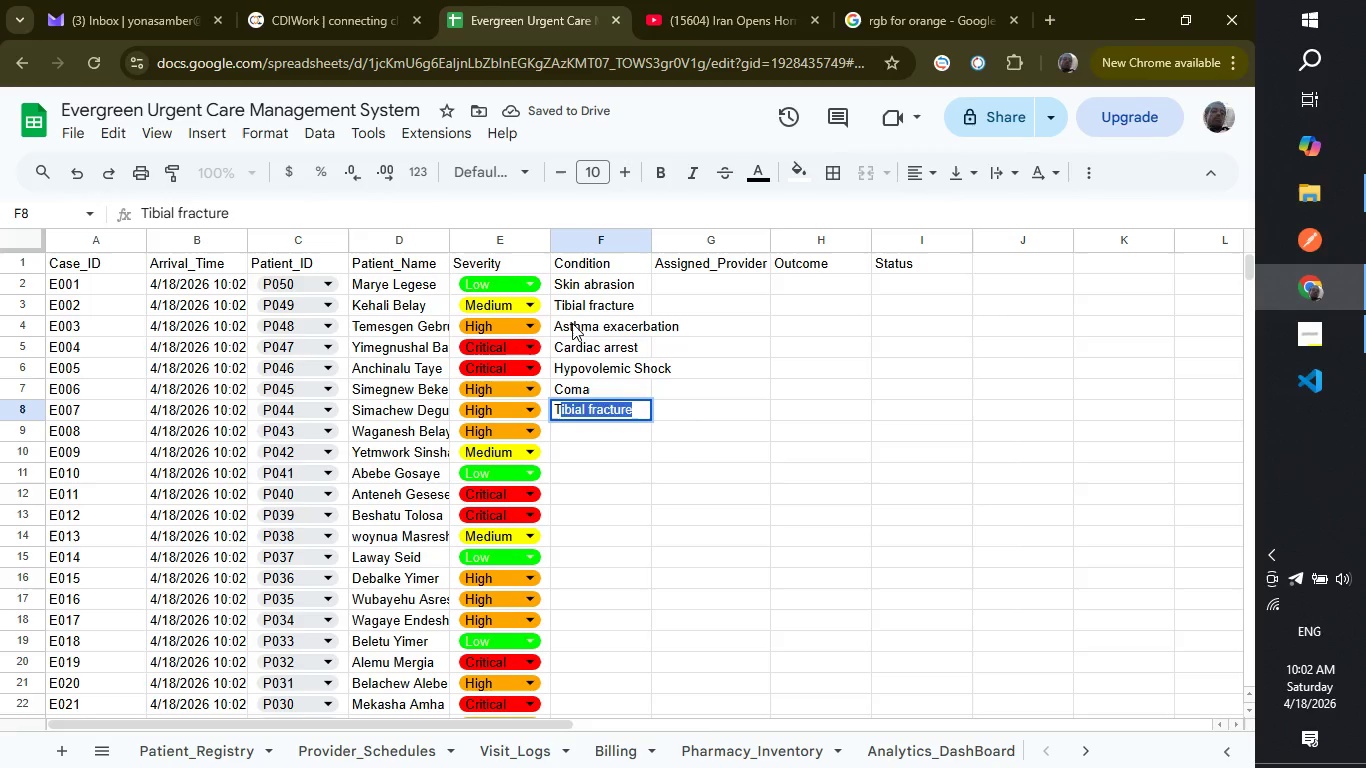 
key(Shift+ShiftRight)
 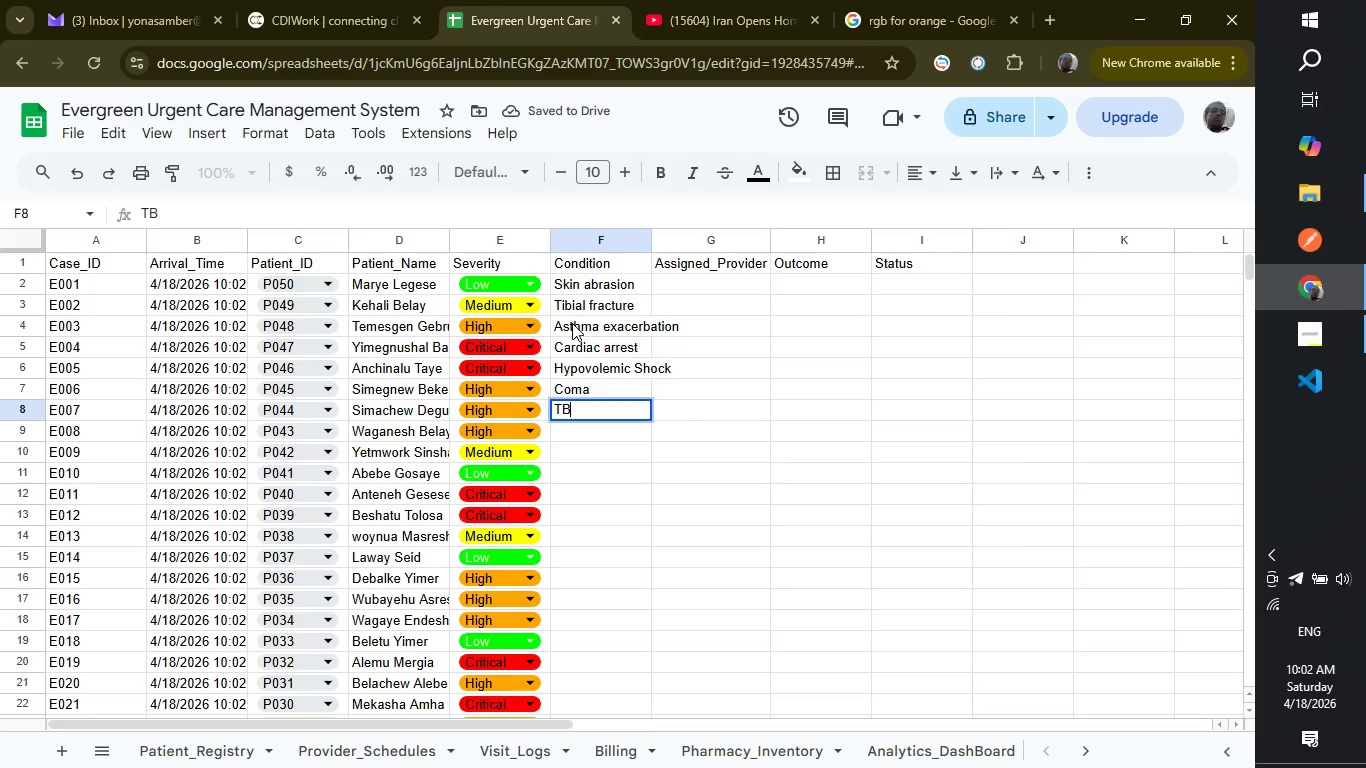 
key(Shift+B)
 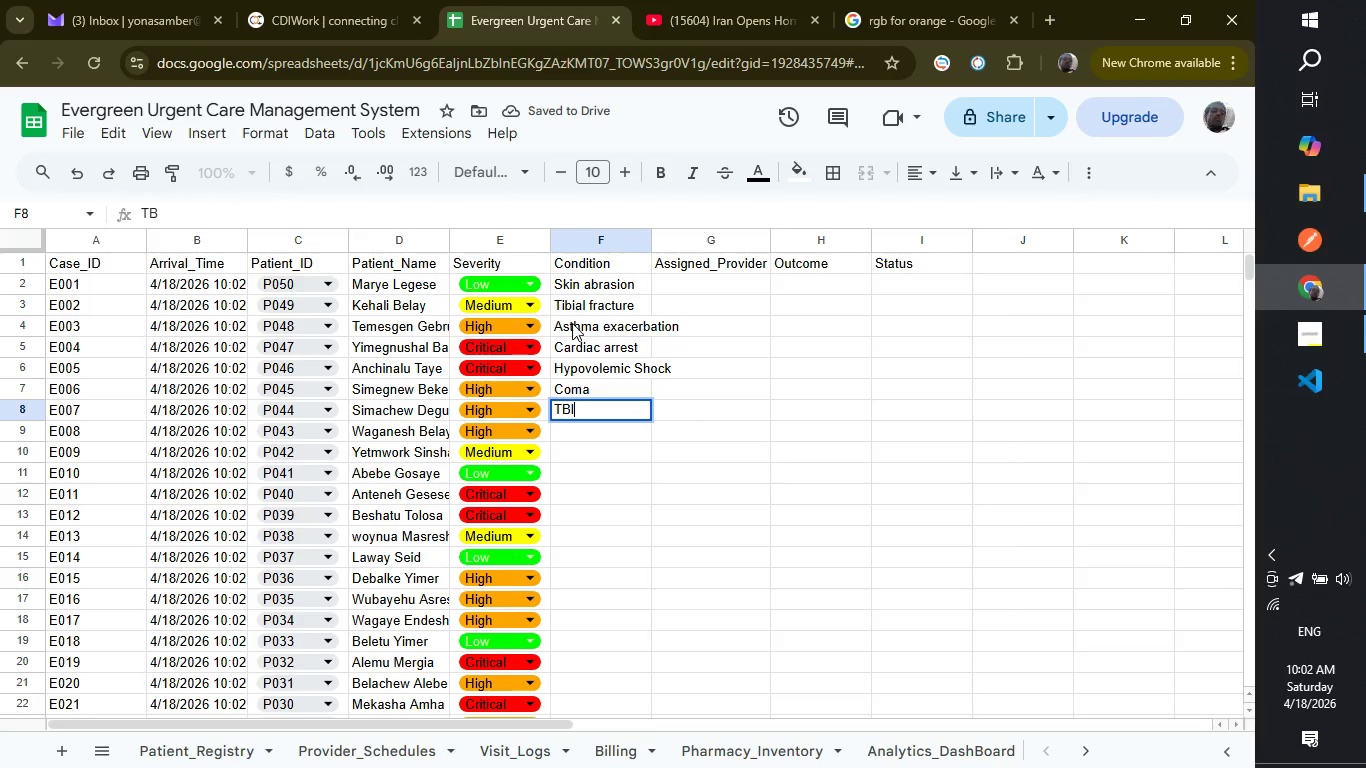 
key(Shift+ShiftLeft)
 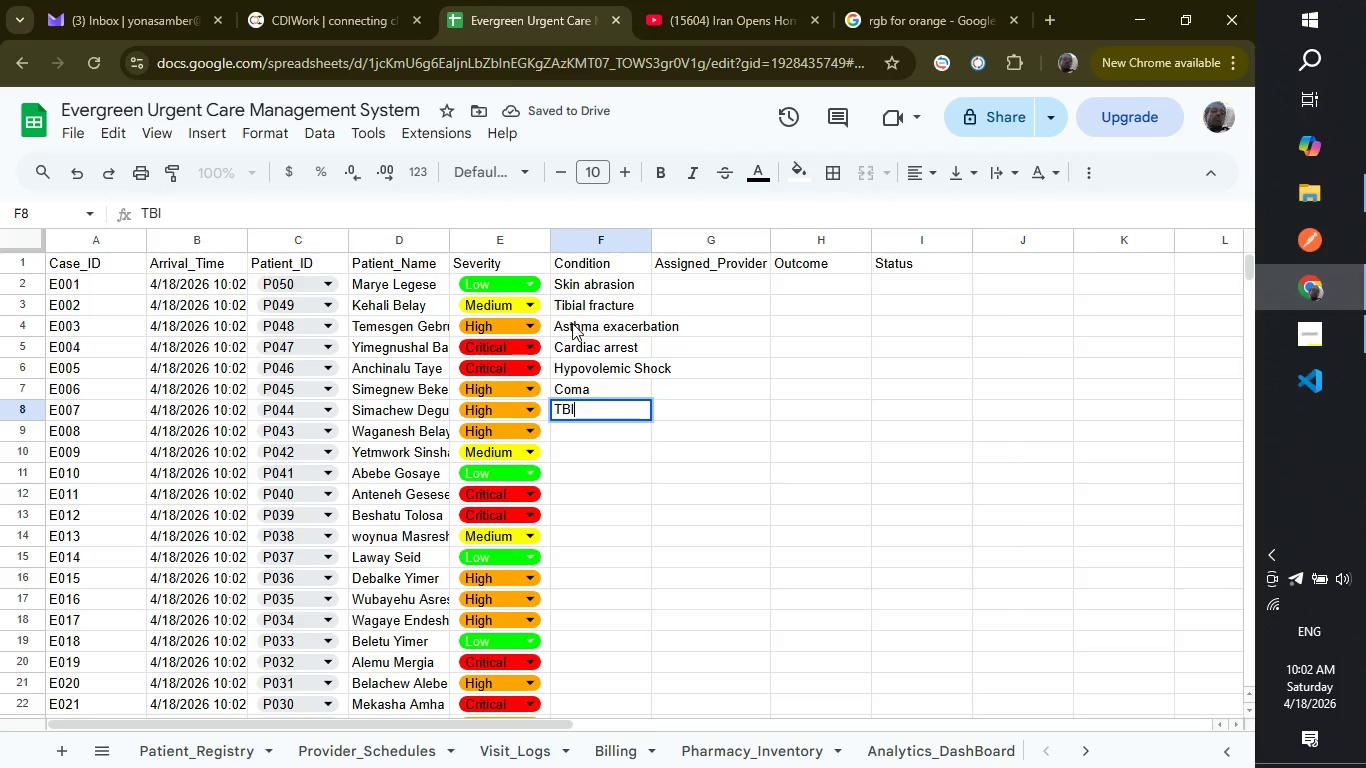 
key(Shift+I)
 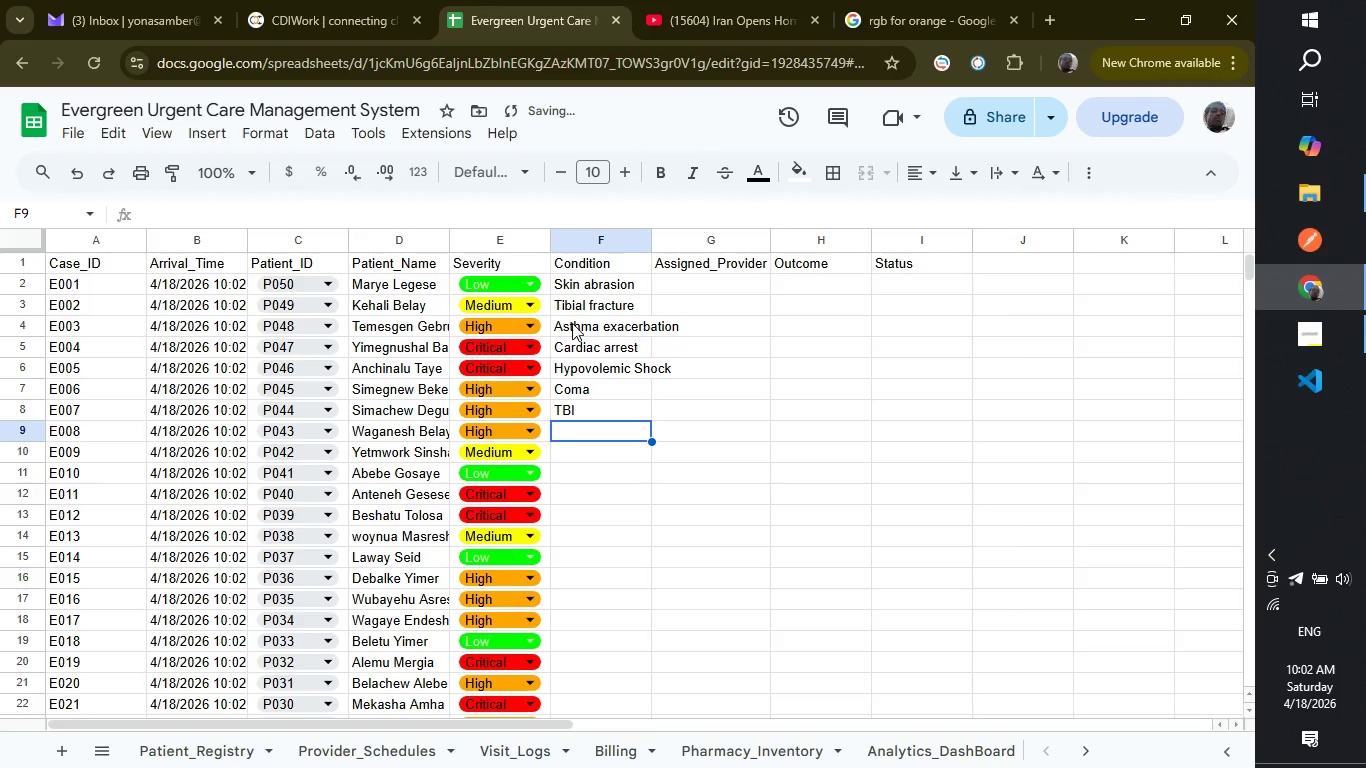 
key(Enter)
 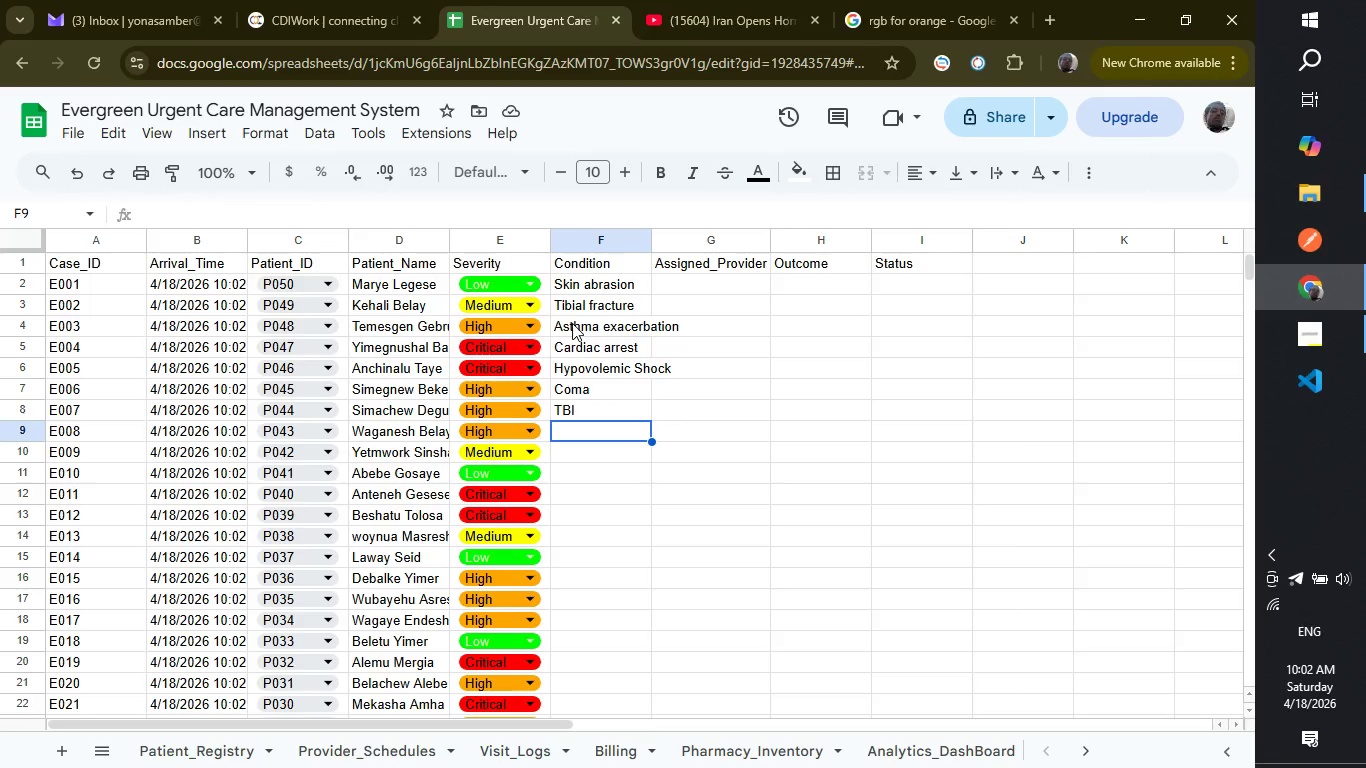 
wait(7.83)
 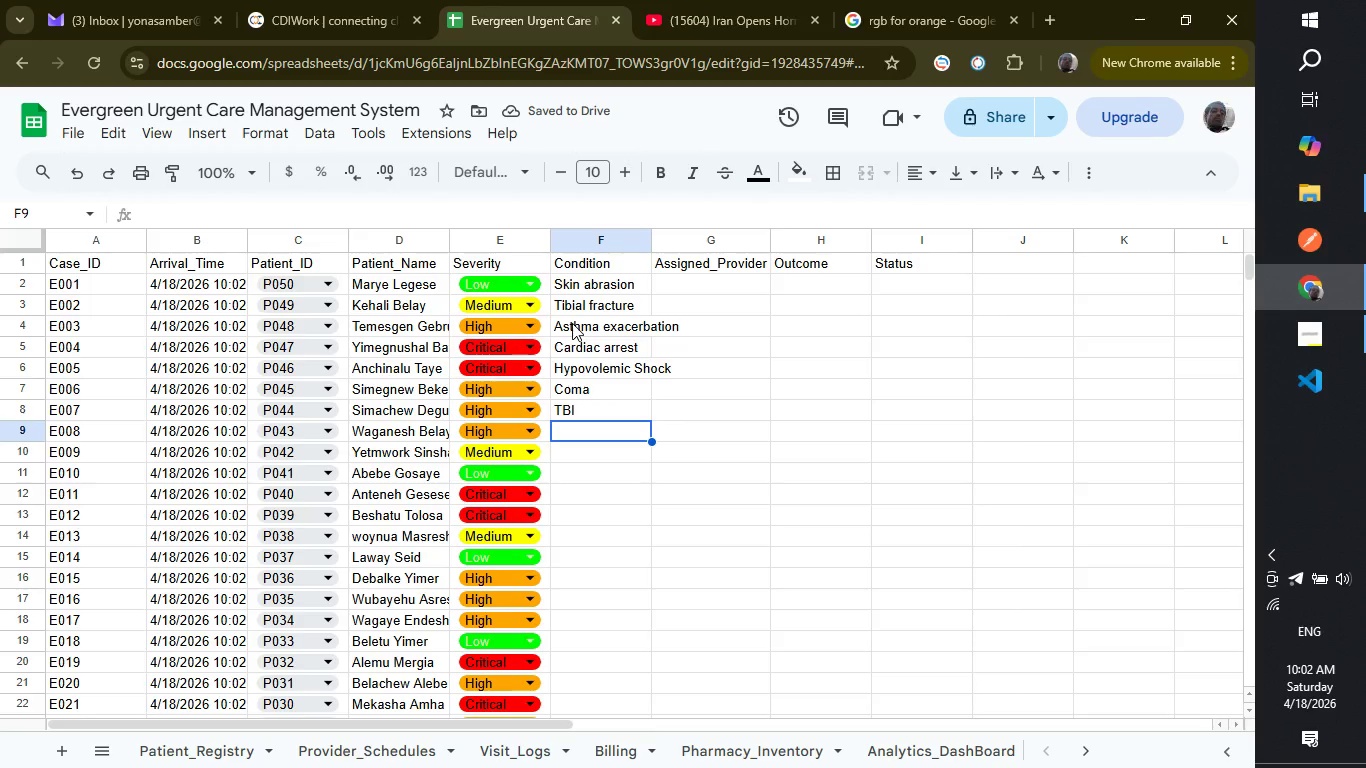 
type(Perforated PUd)
key(Backspace)
type(D)
 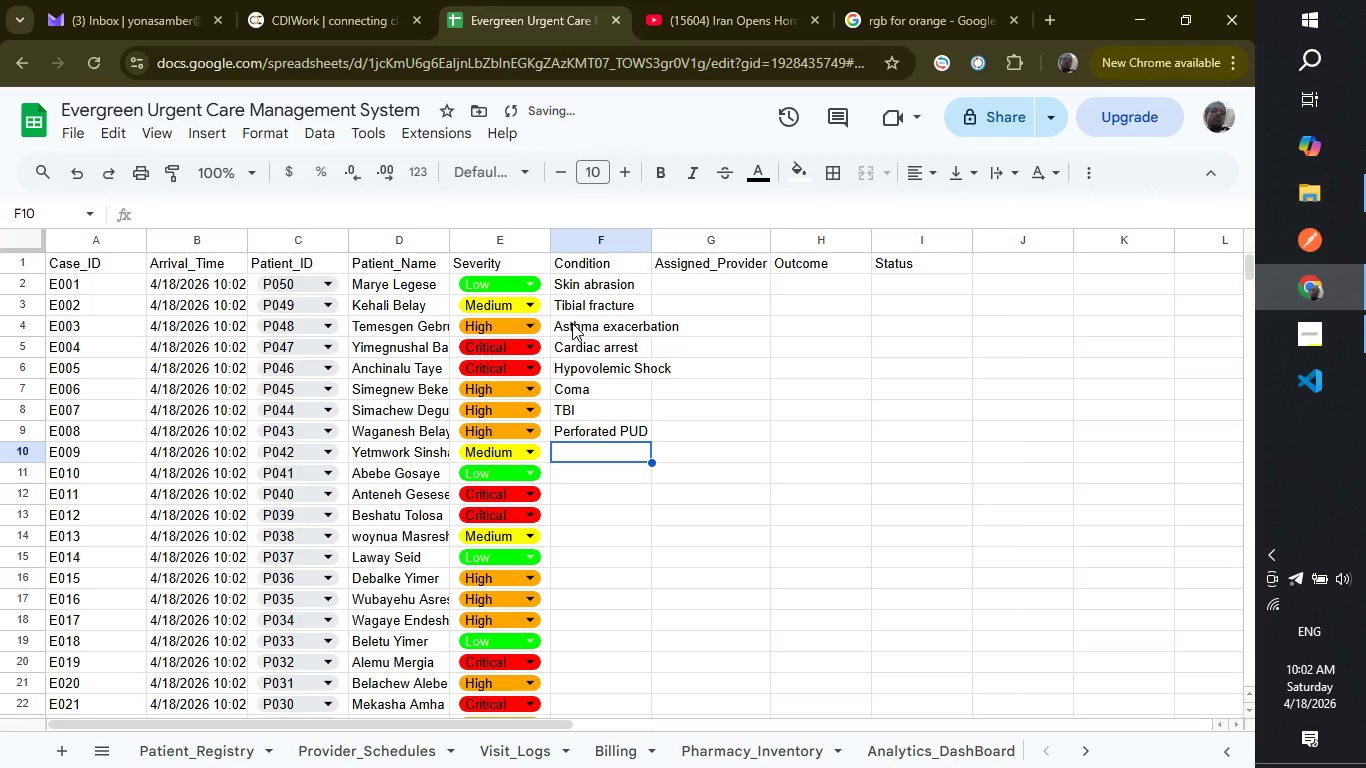 
key(Enter)
 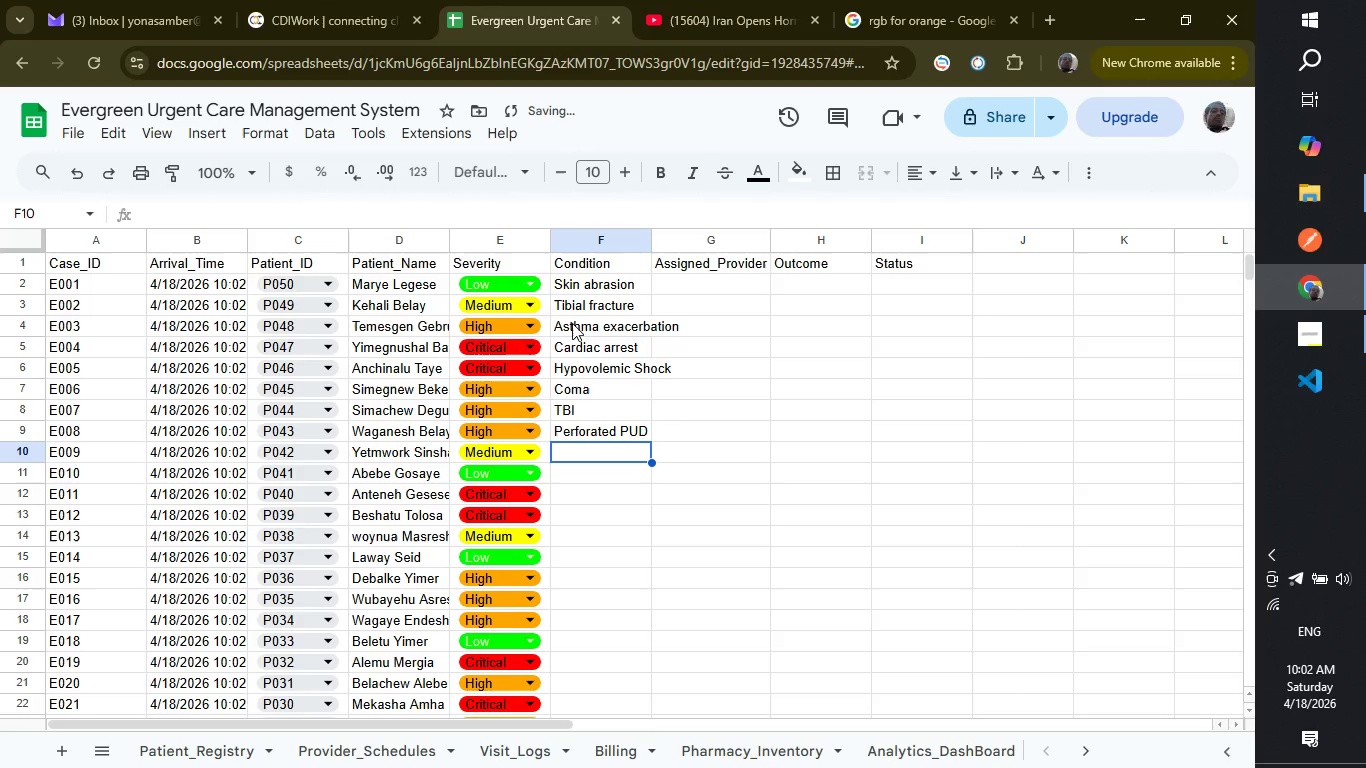 
type(Biliary colic)
 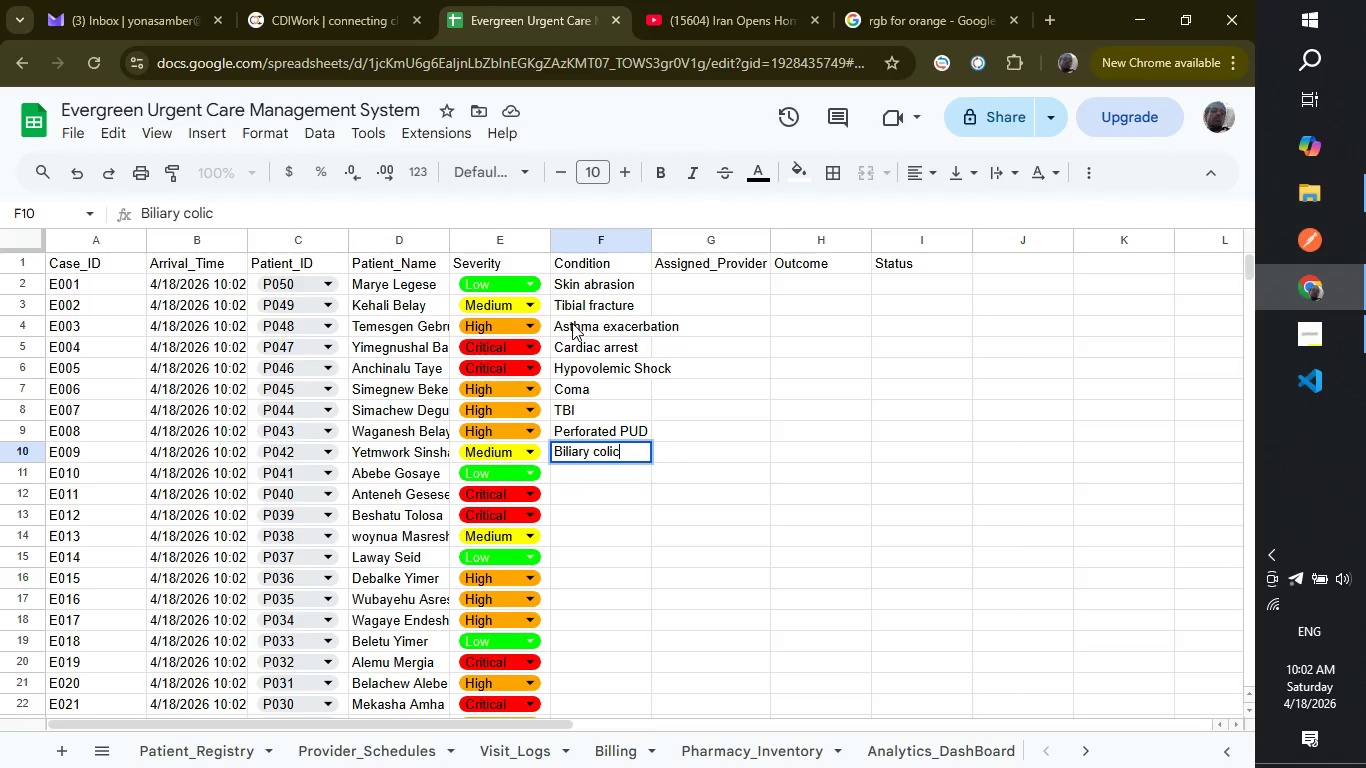 
key(Enter)
 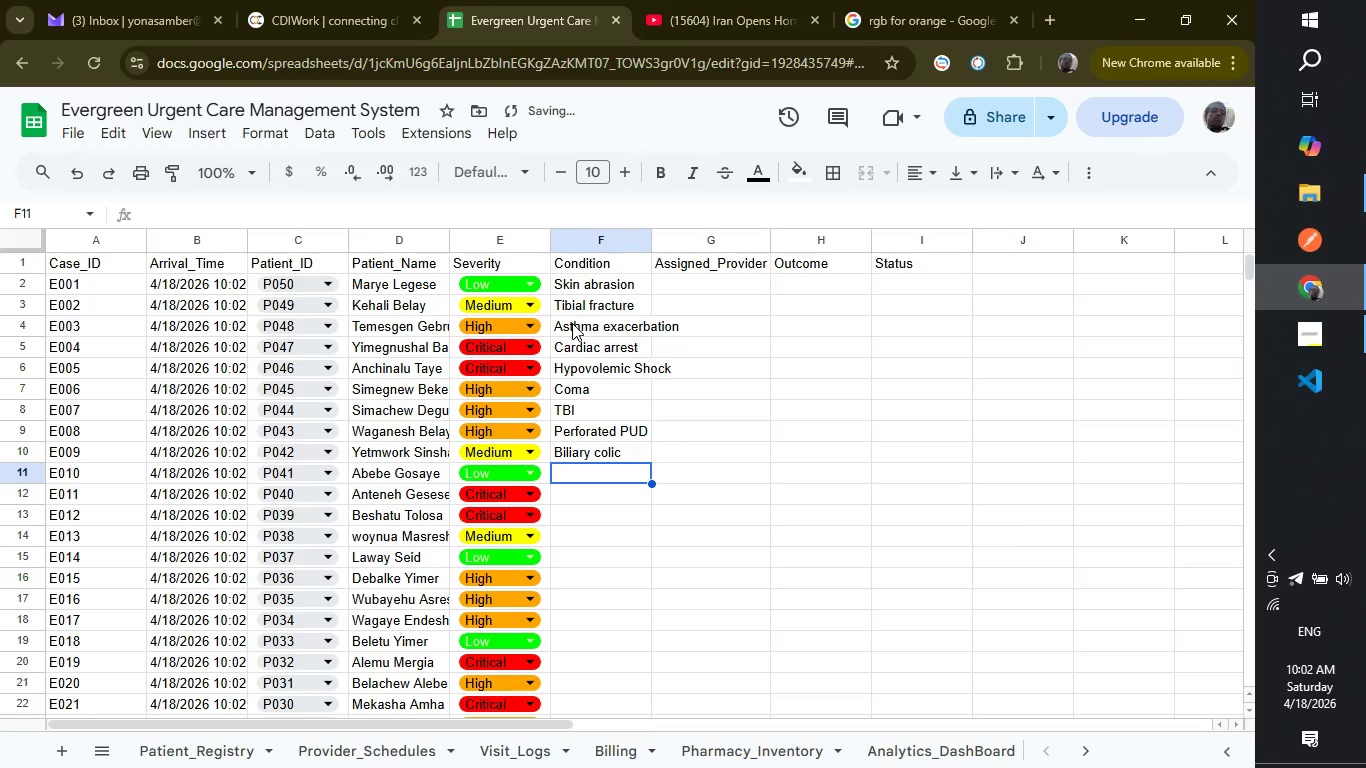 
type(u)
key(Backspace)
type(Uretr)
key(Backspace)
type(eric colic)
 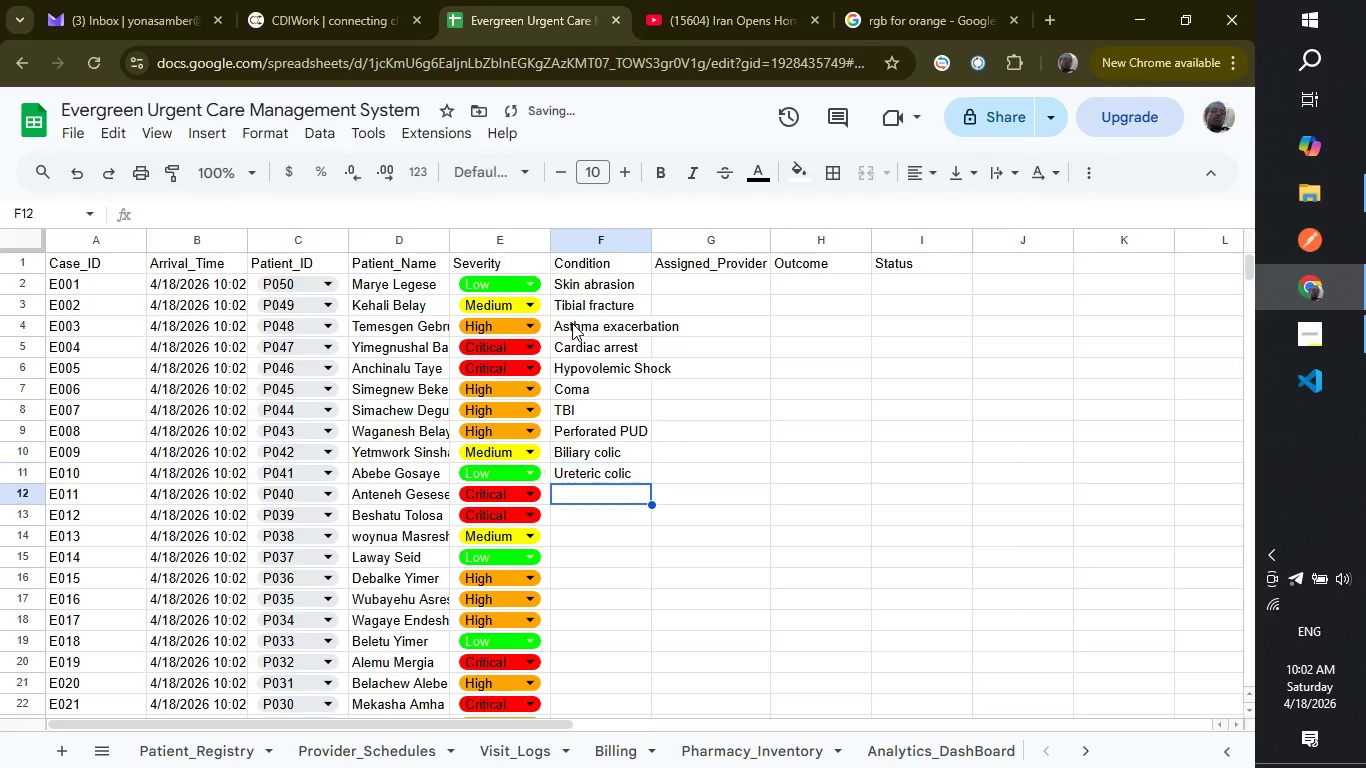 
key(Enter)
 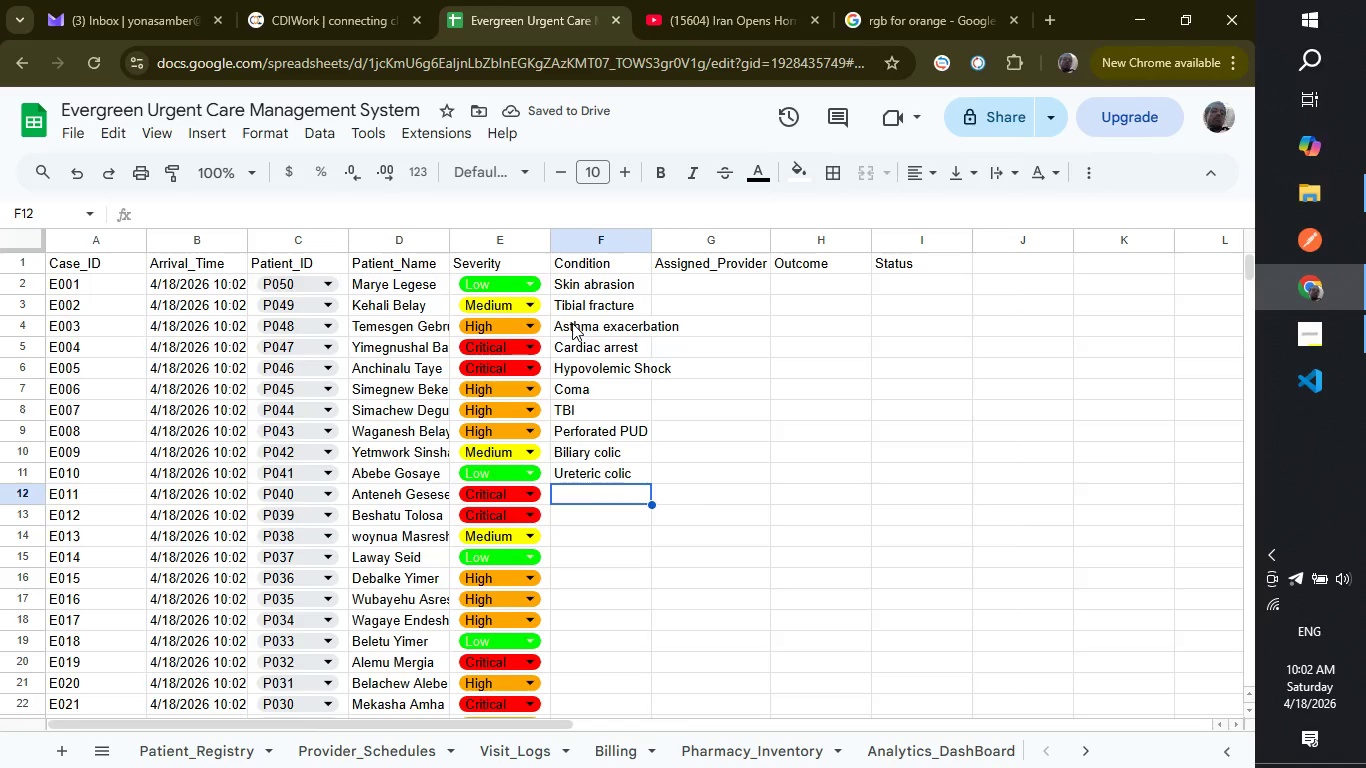 
type(Acute Pancreatitis)
 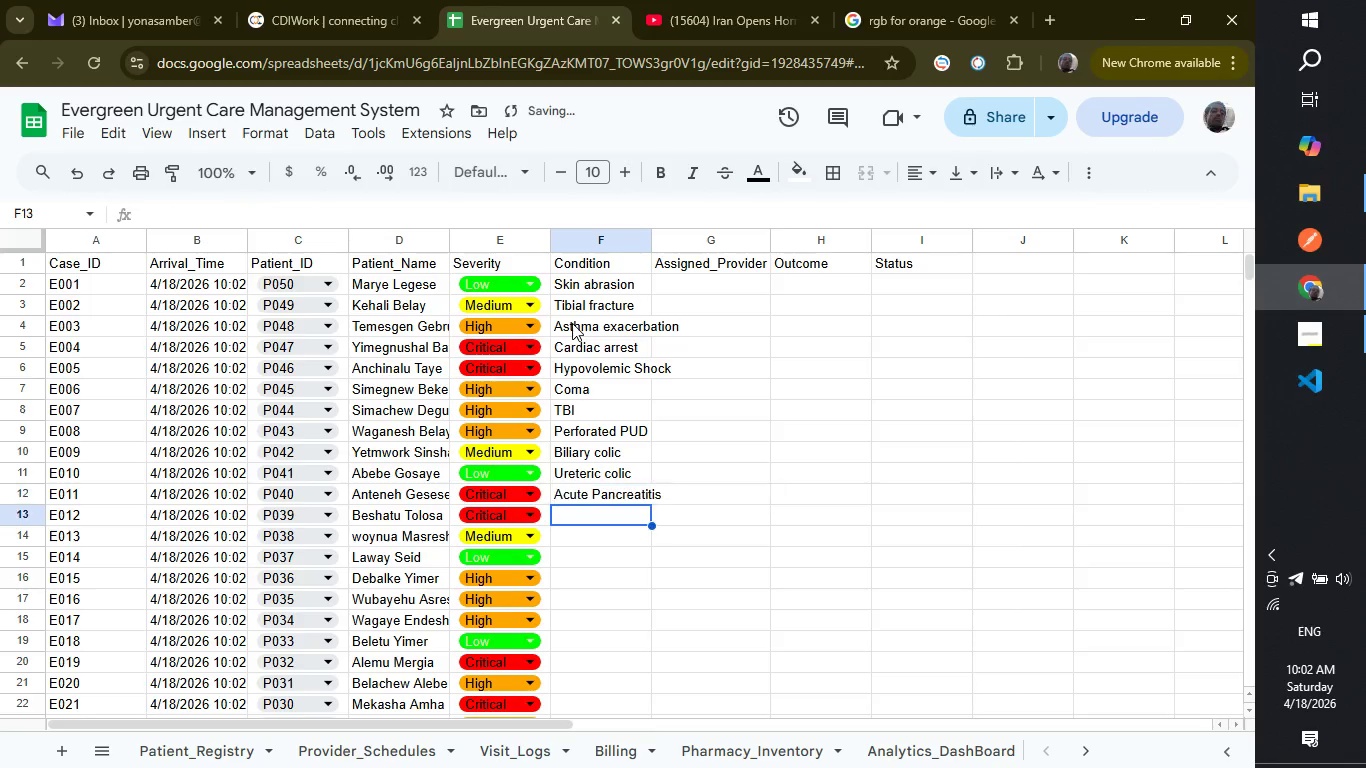 
key(Enter)
 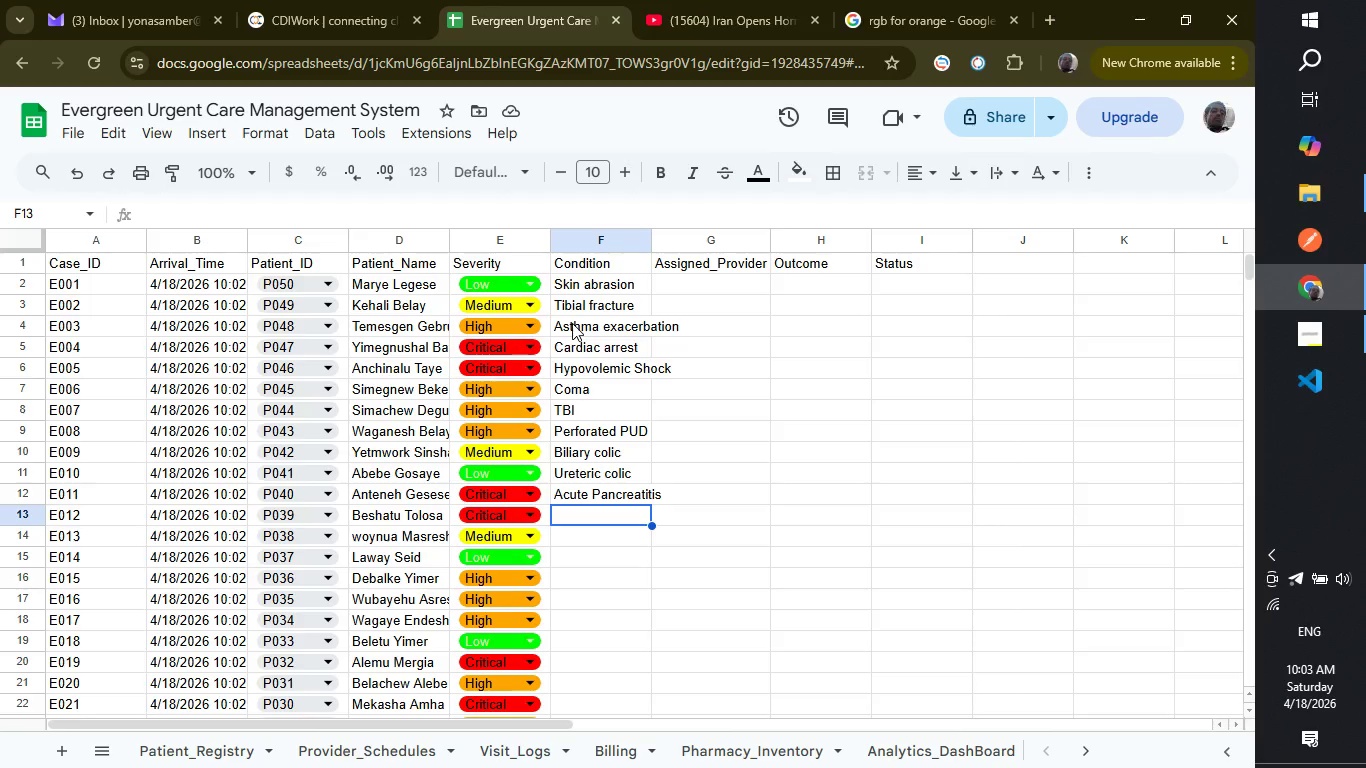 
wait(17.3)
 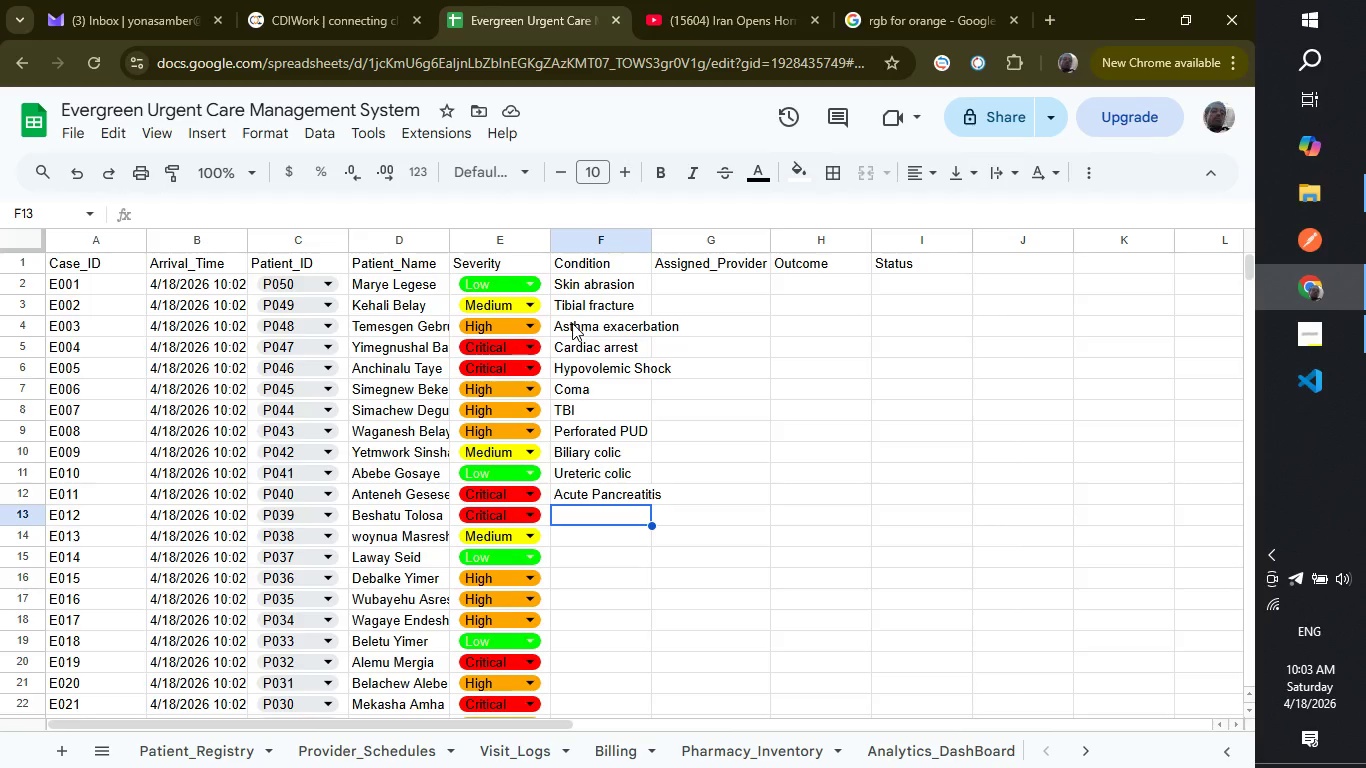 
type(Sepsis)
 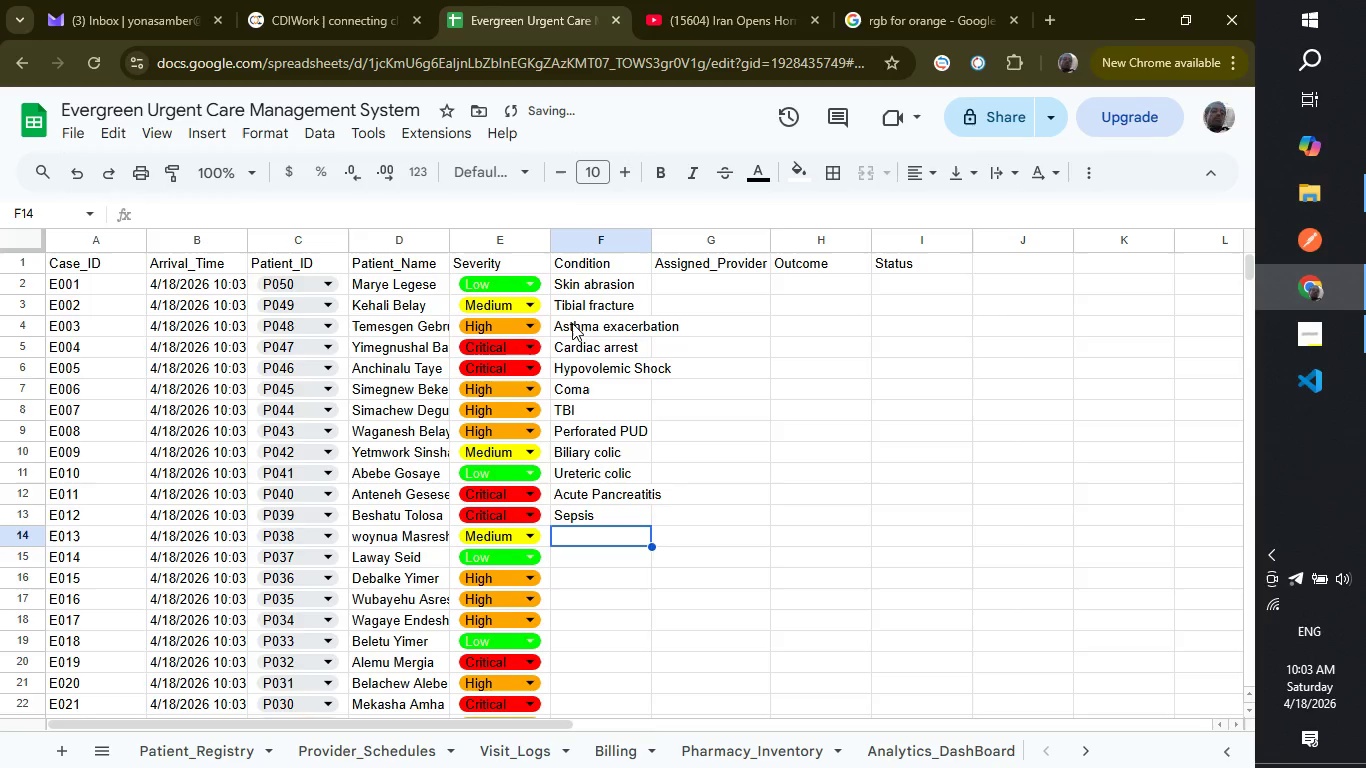 
key(Enter)
 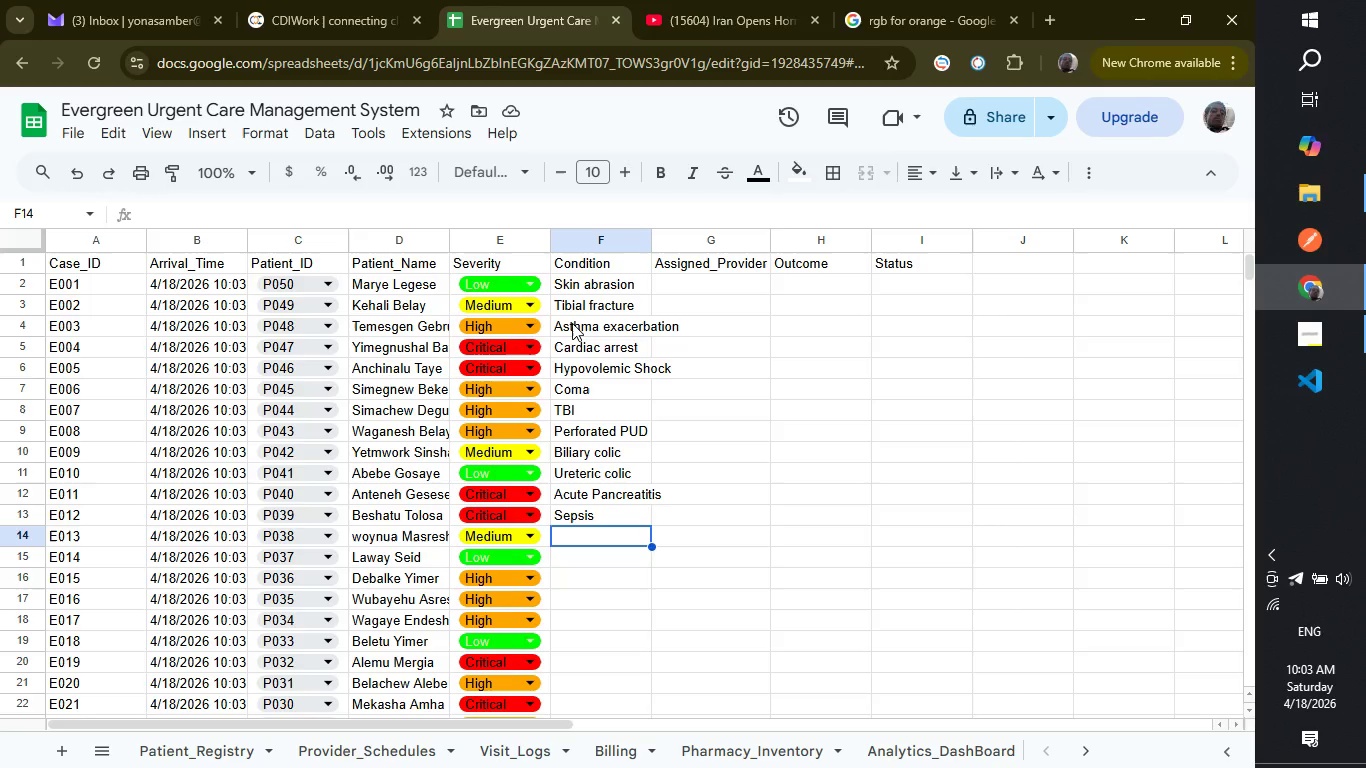 
wait(16.53)
 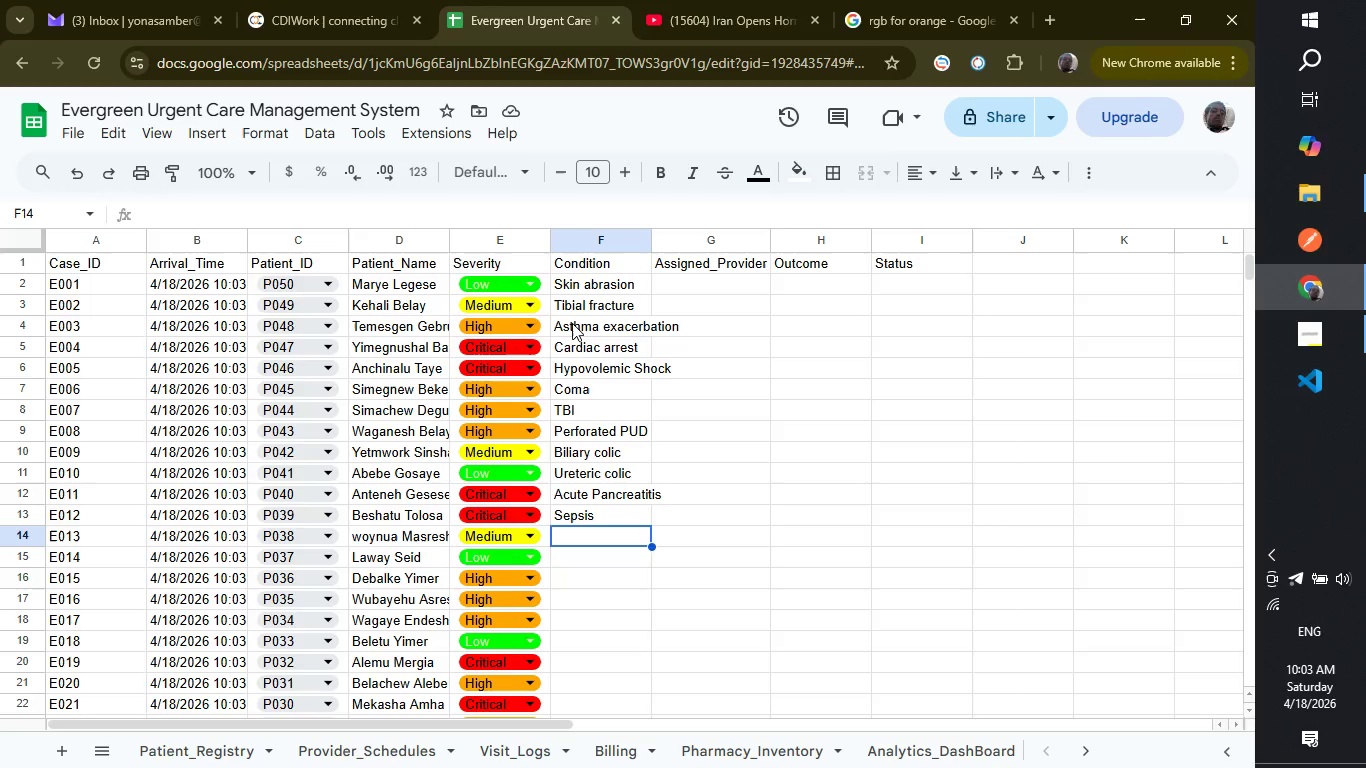 
key(Shift+ShiftRight)
 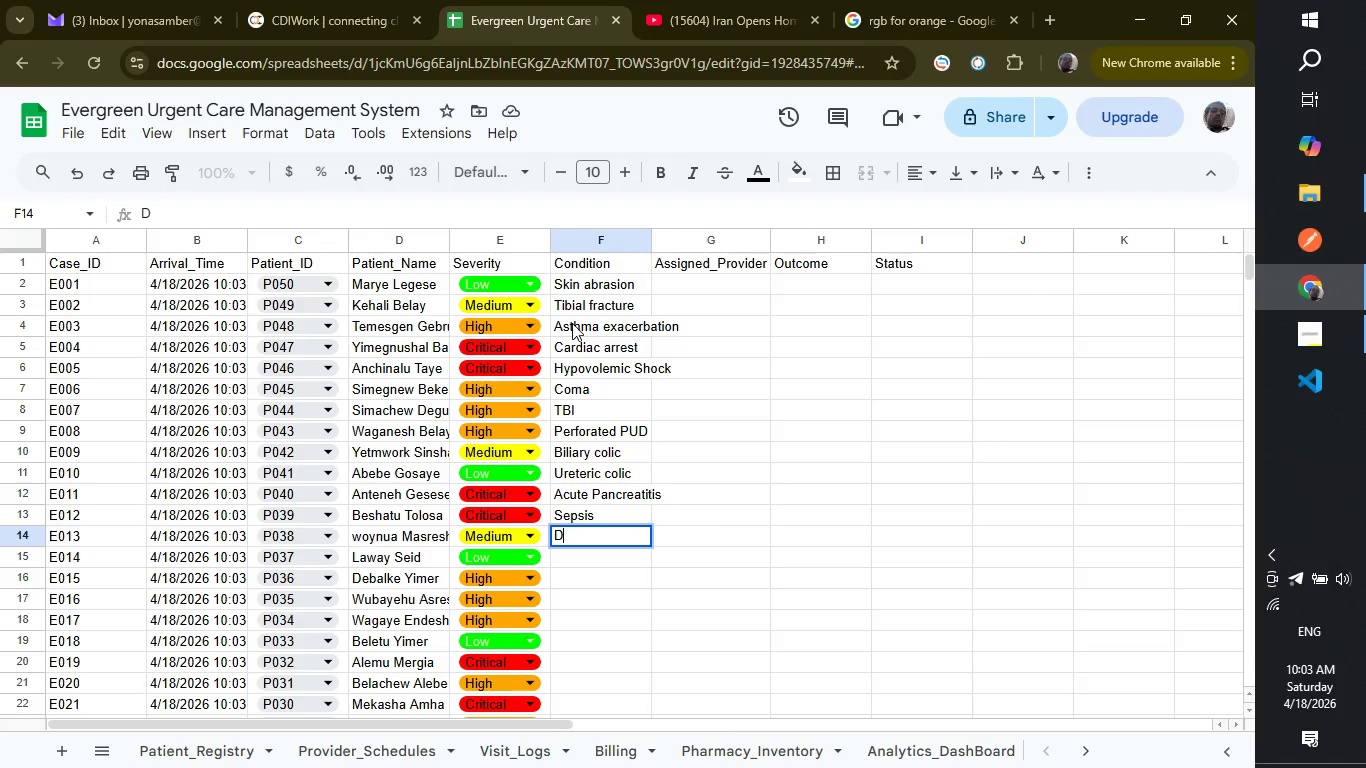 
key(Shift+D)
 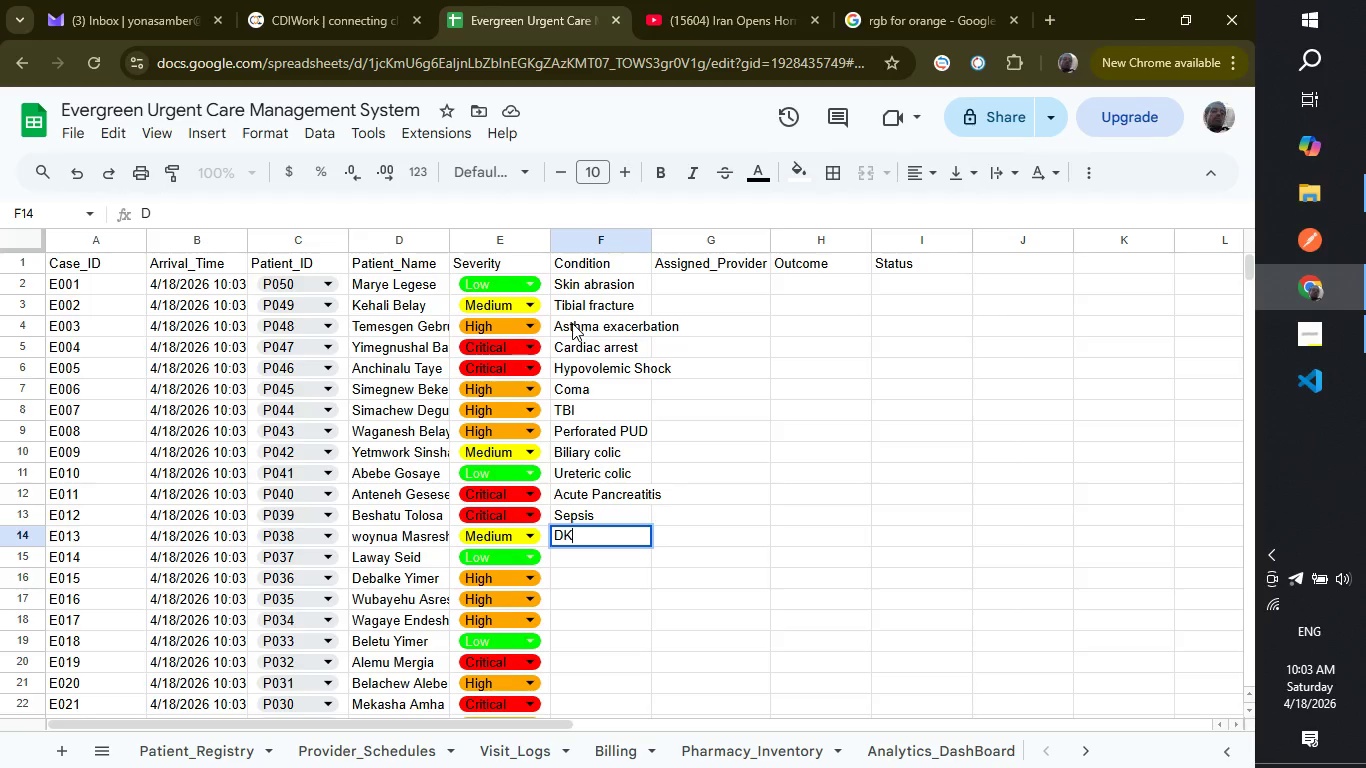 
key(Shift+ShiftLeft)
 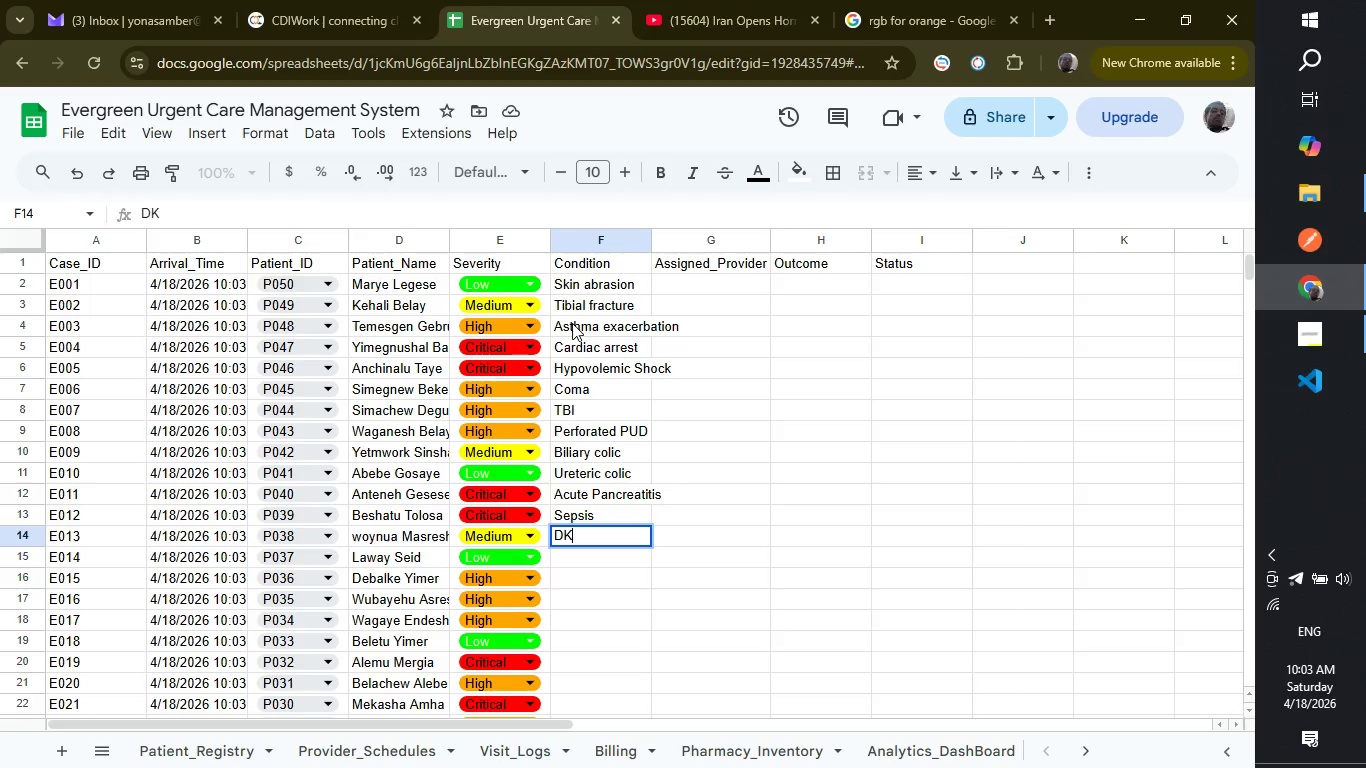 
key(Shift+K)
 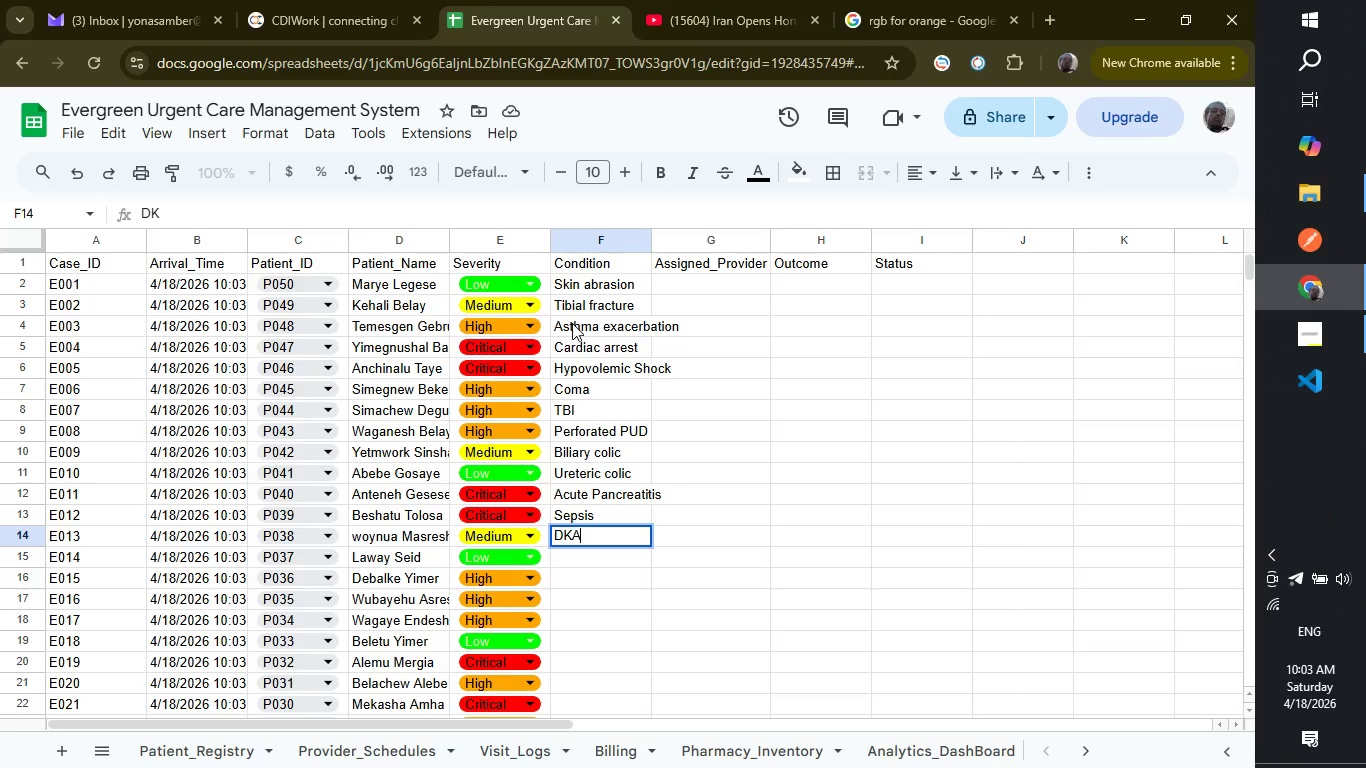 
key(Shift+ShiftRight)
 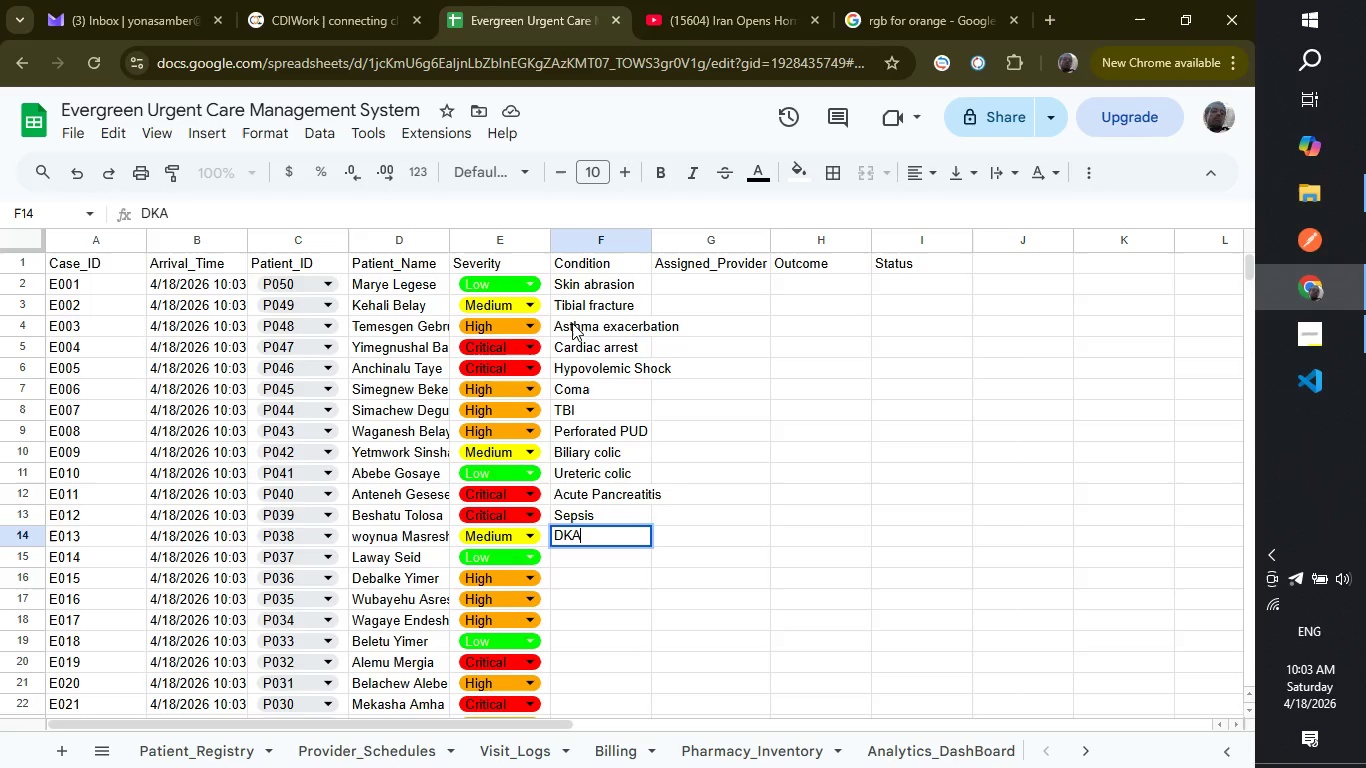 
key(Shift+A)
 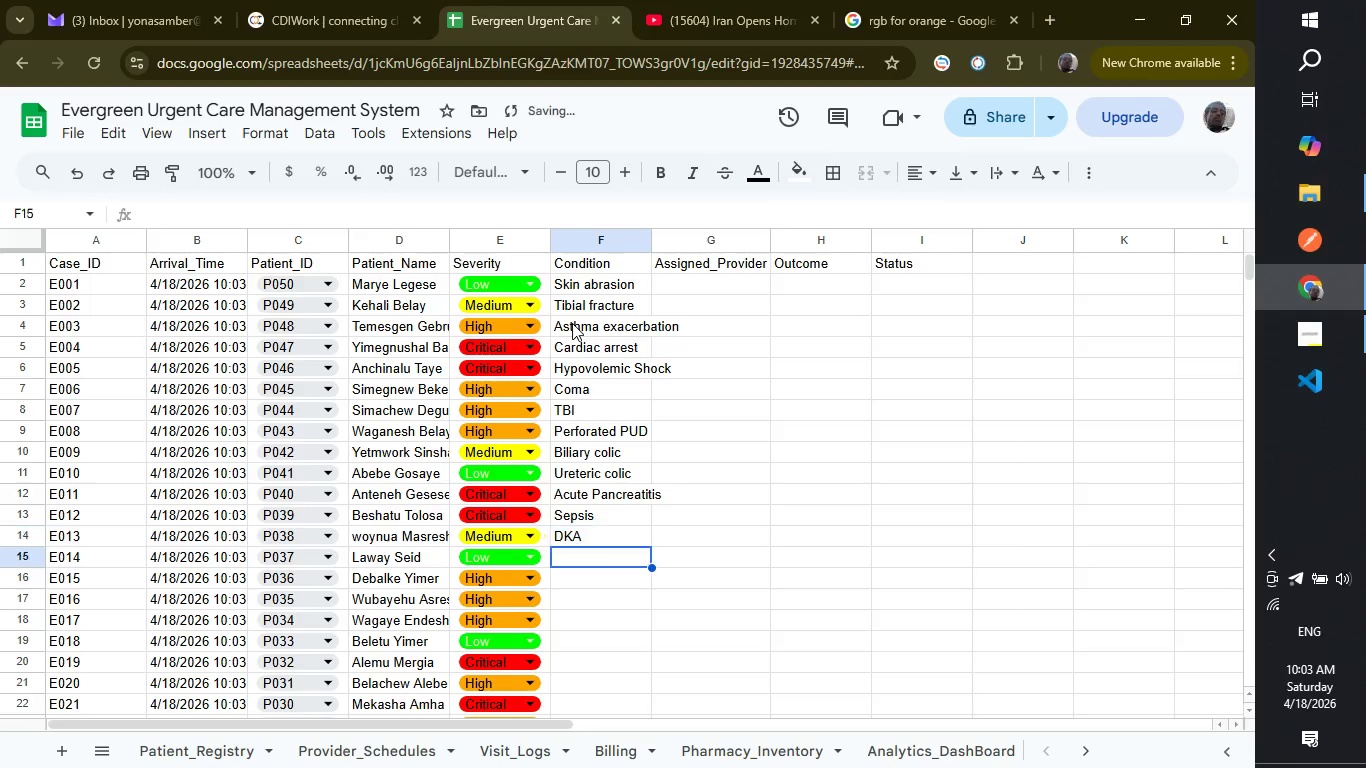 
key(Enter)
 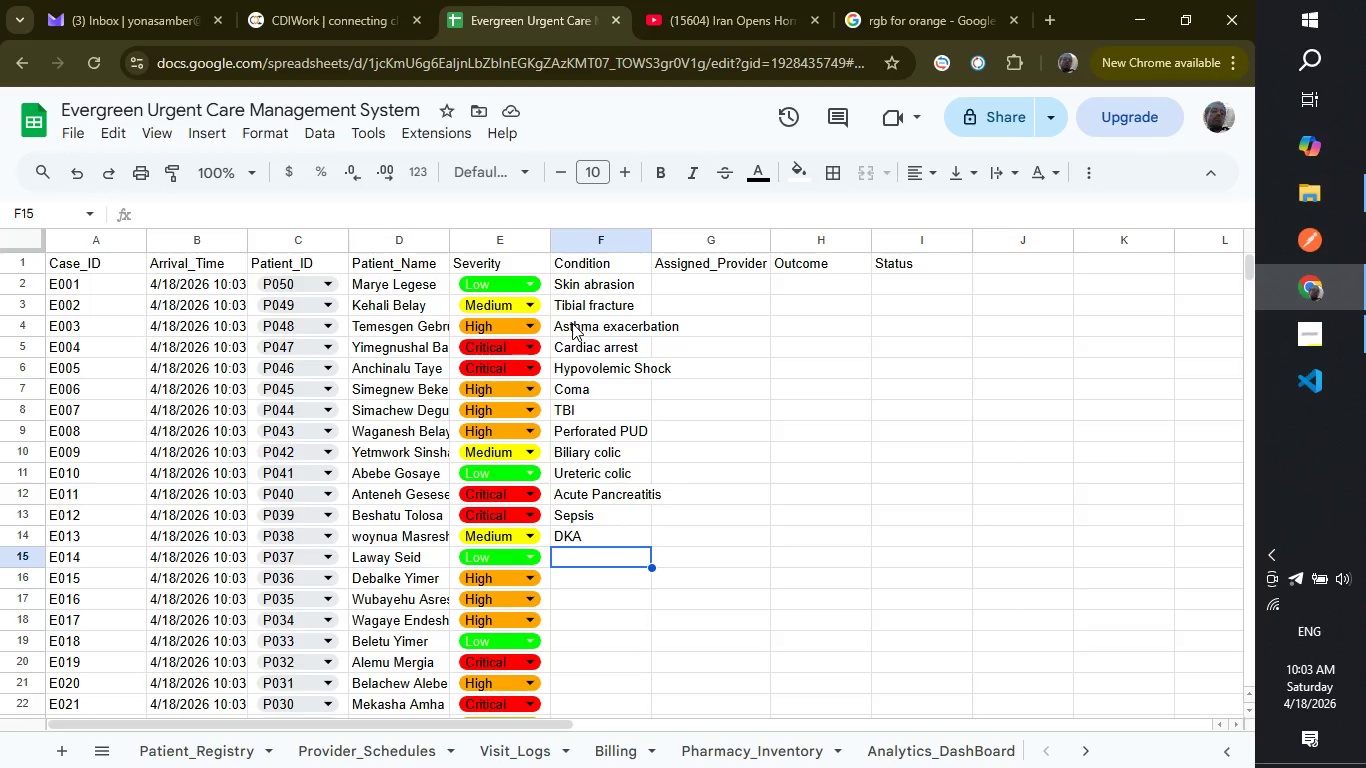 
wait(12.02)
 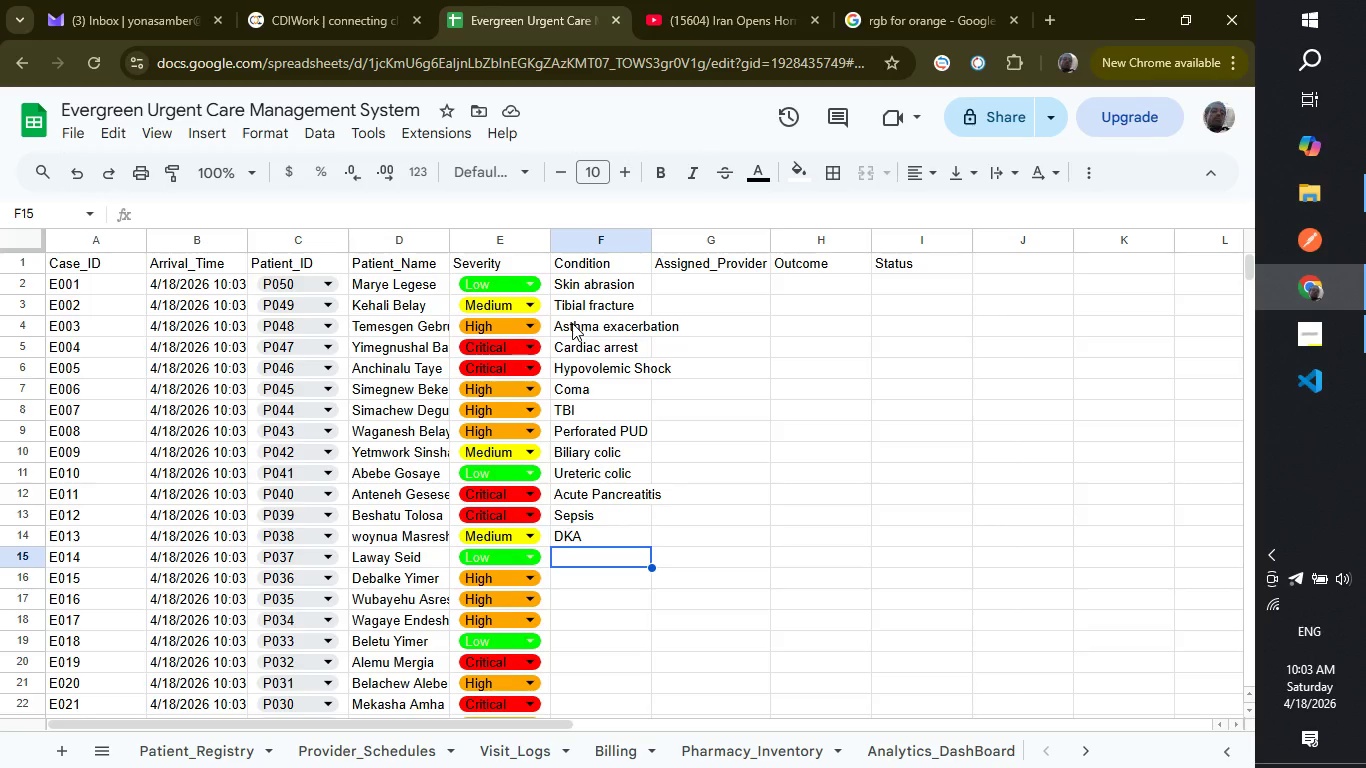 
type(Epicondylar )
 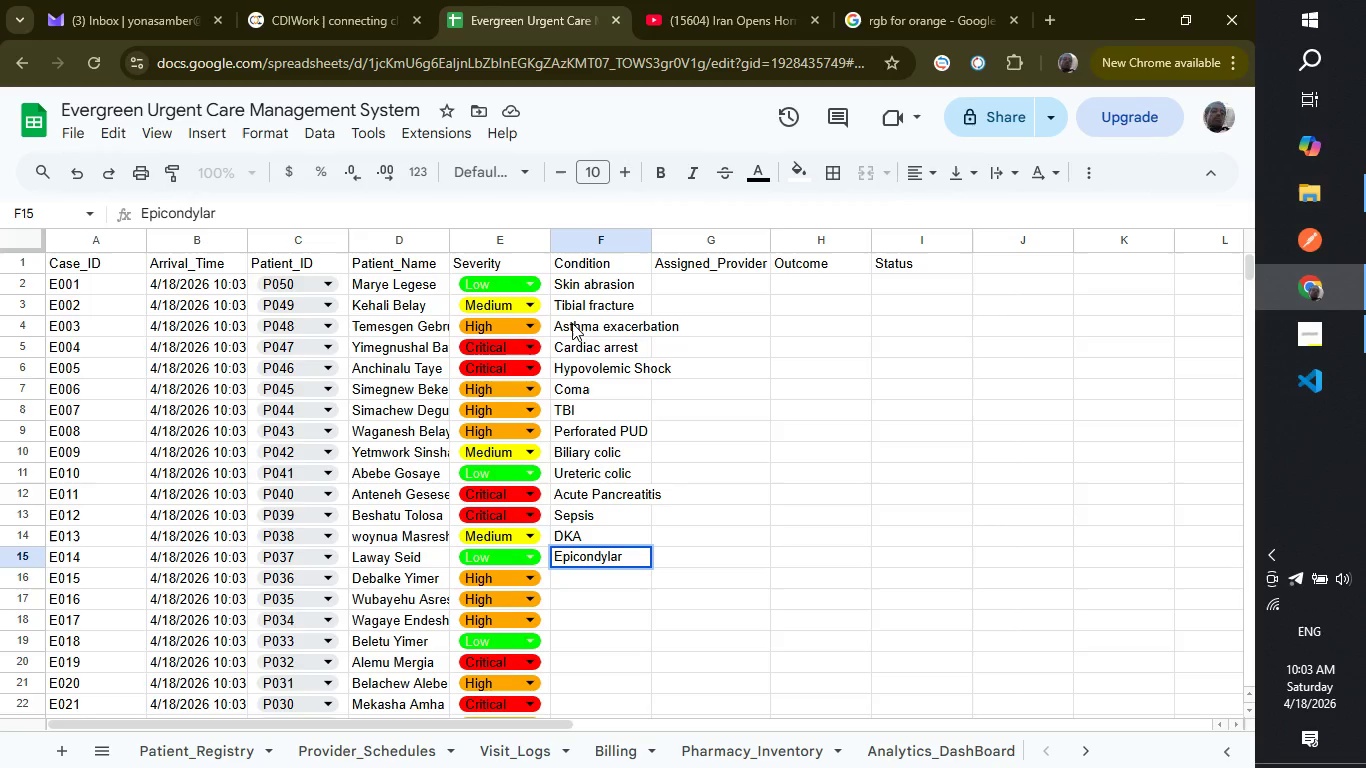 
type(fracture)
 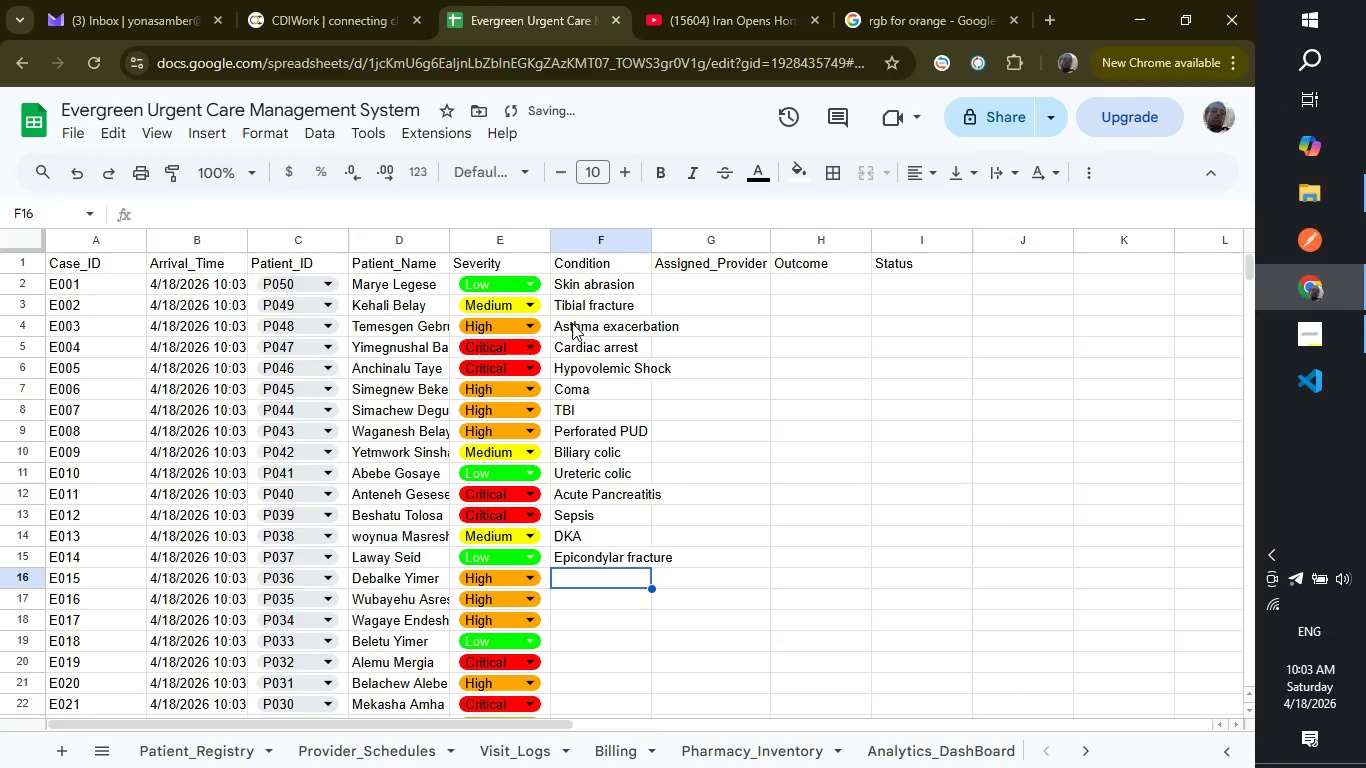 
key(Enter)
 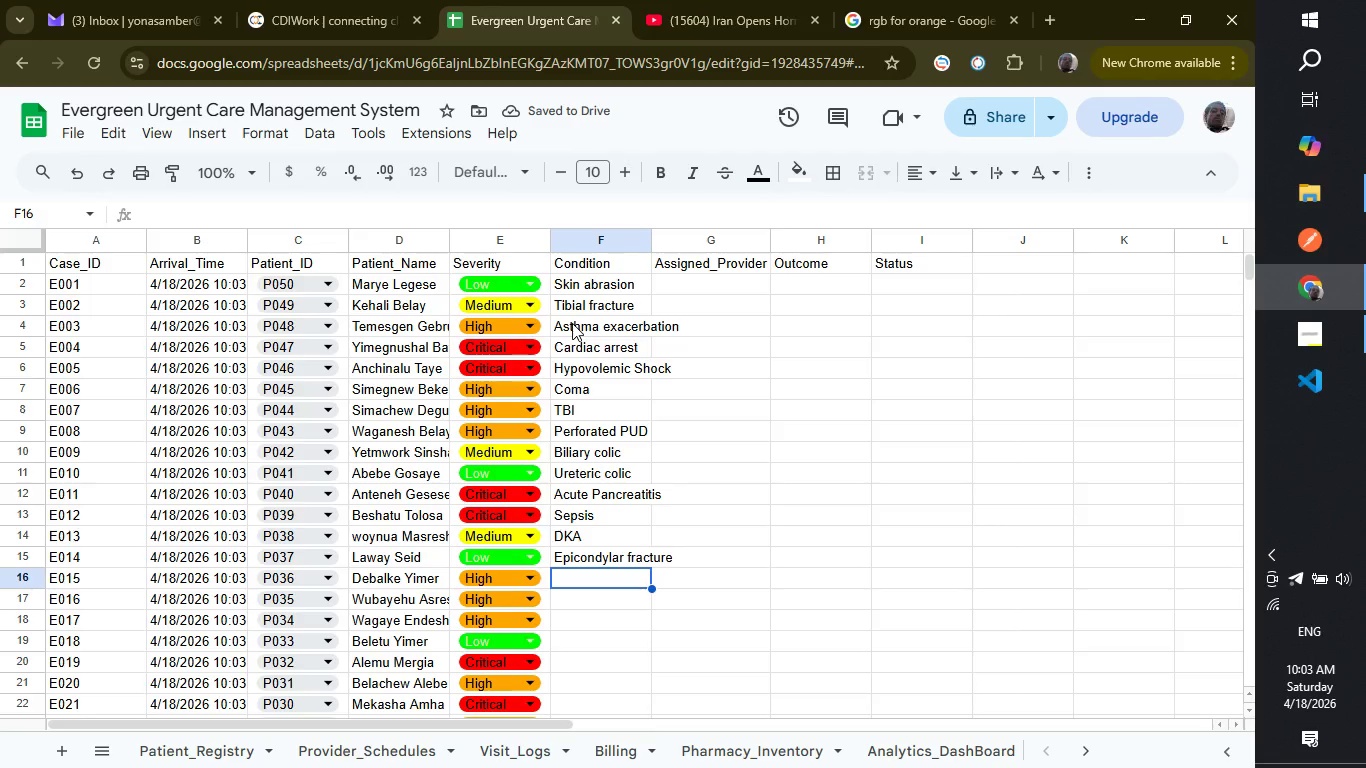 
type(Acute C)
key(Backspace)
type(cholecystitis)
 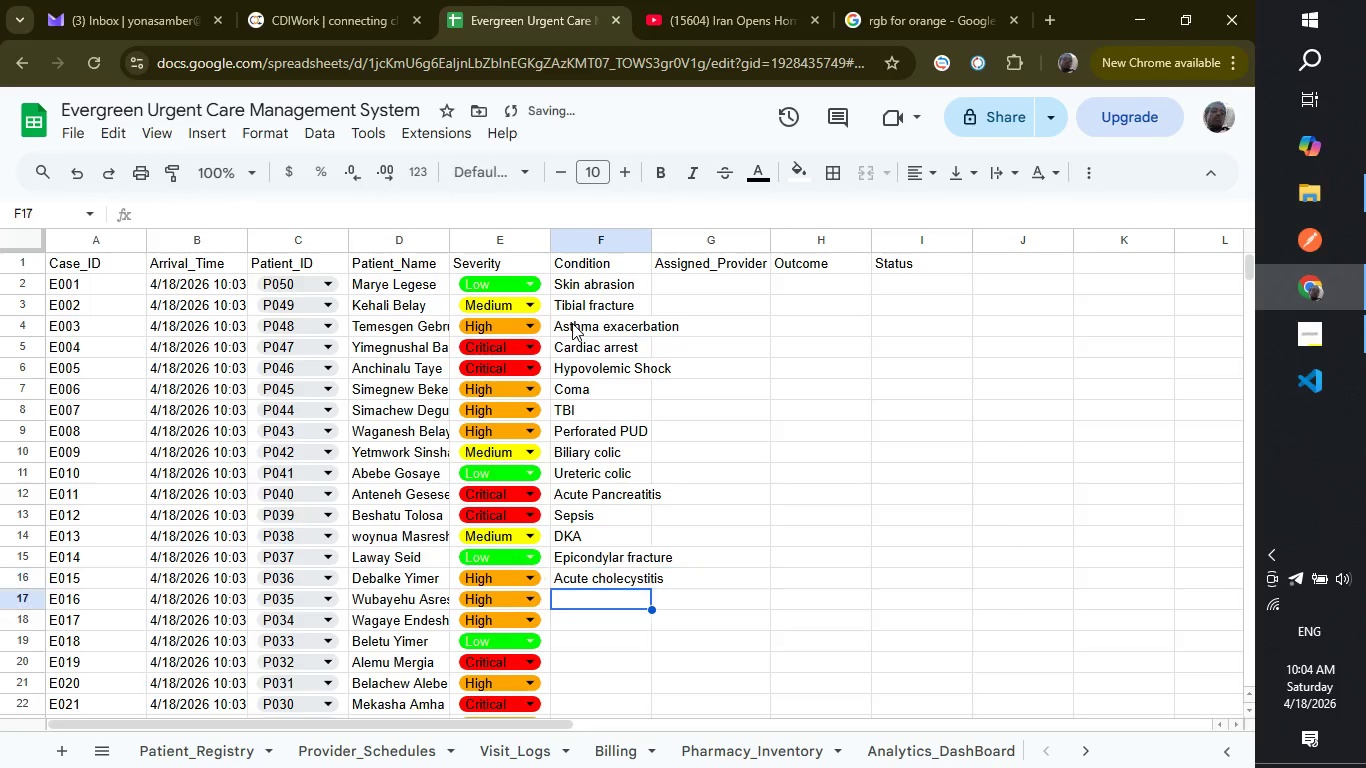 
key(Enter)
 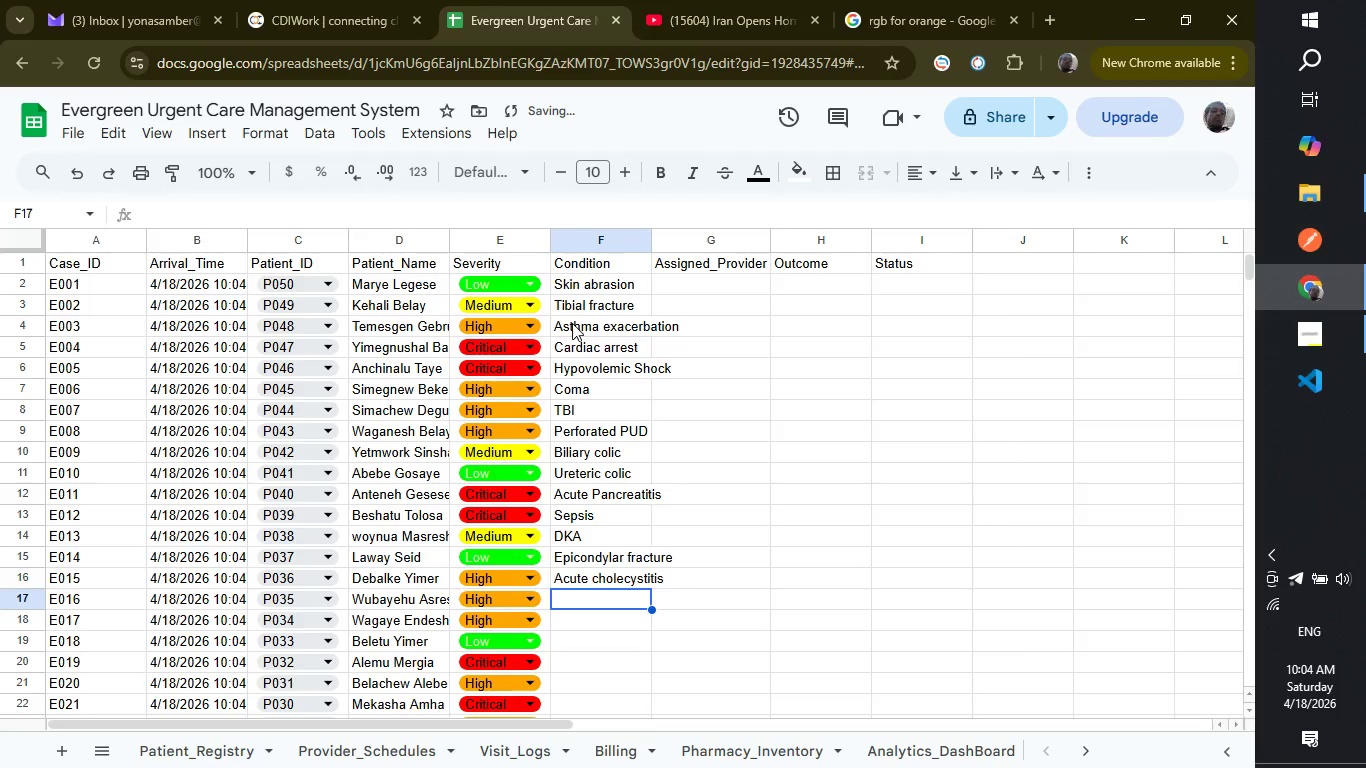 
type(Sigmoid Vlu)
key(Backspace)
key(Backspace)
type(olvulus)
 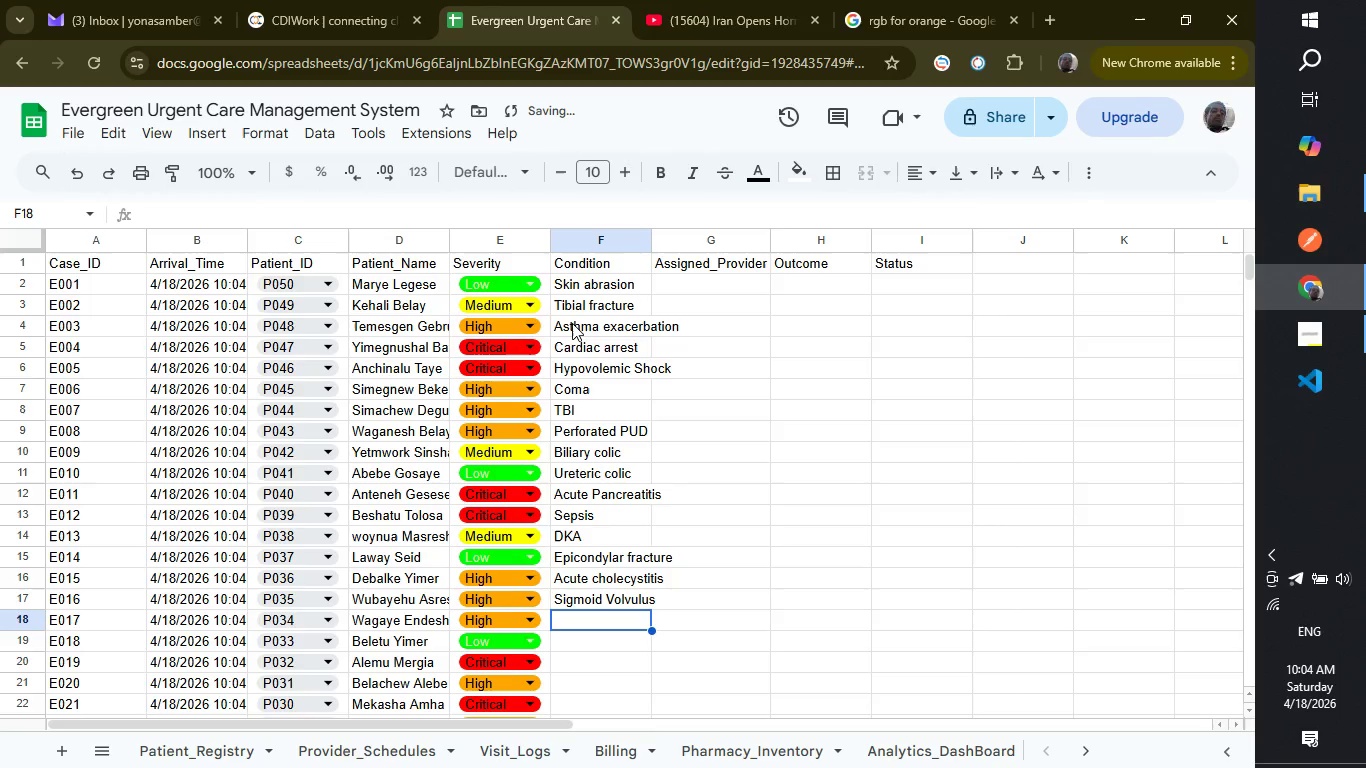 
key(Enter)
 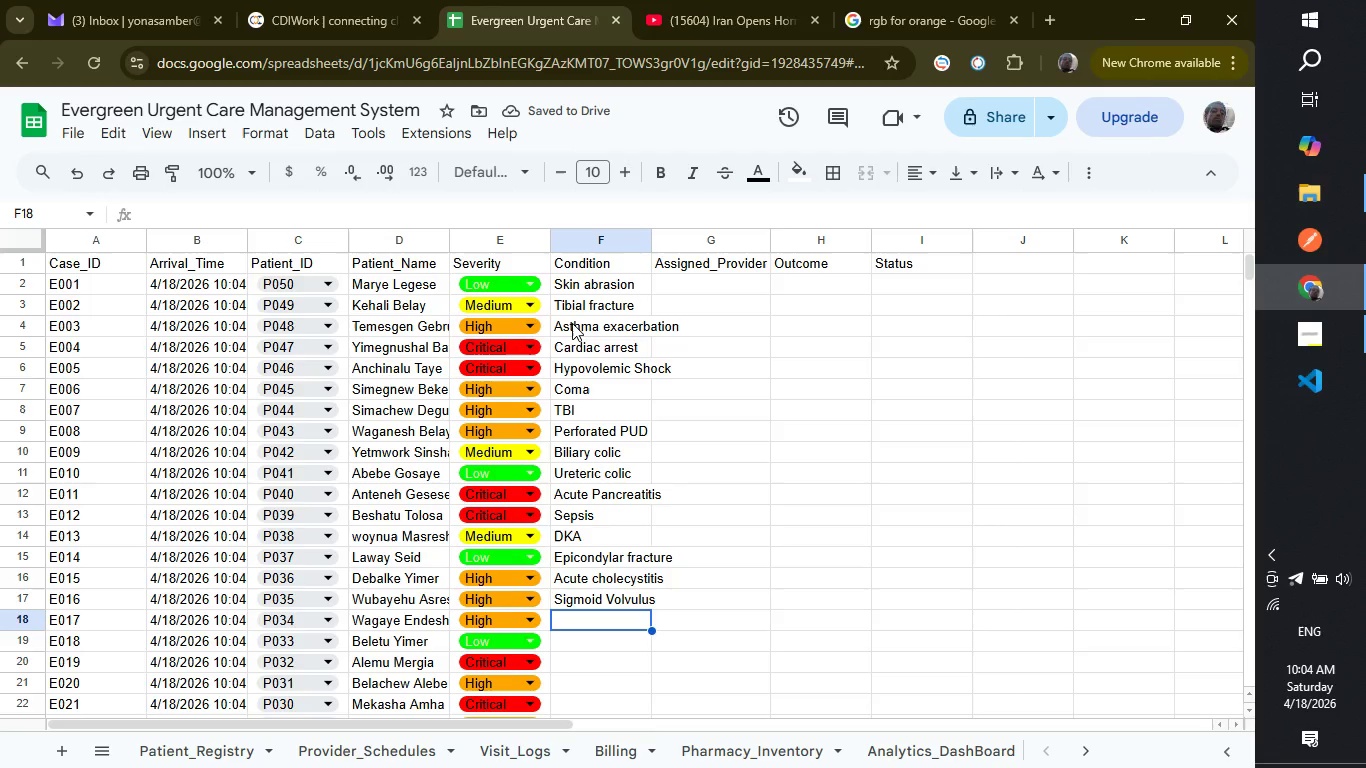 
type(Intusus)
 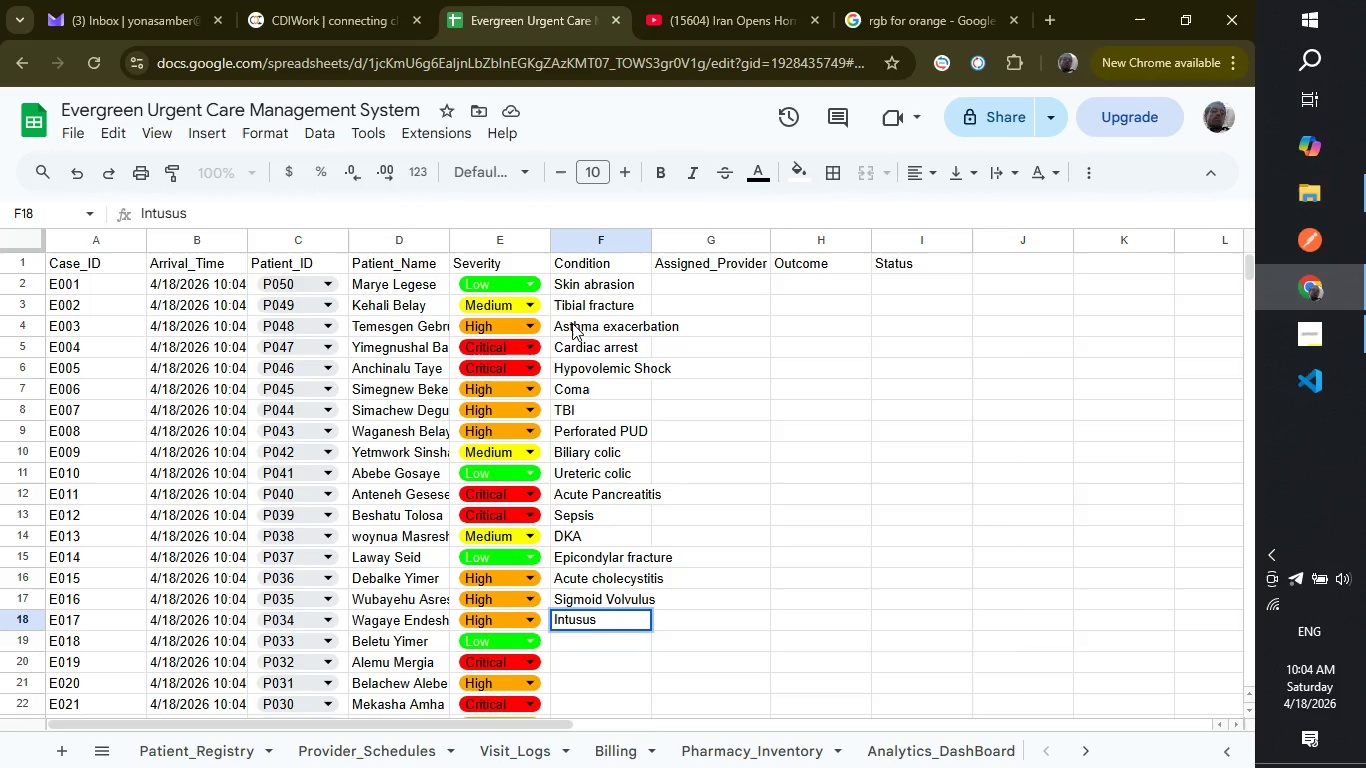 
type(ception)
 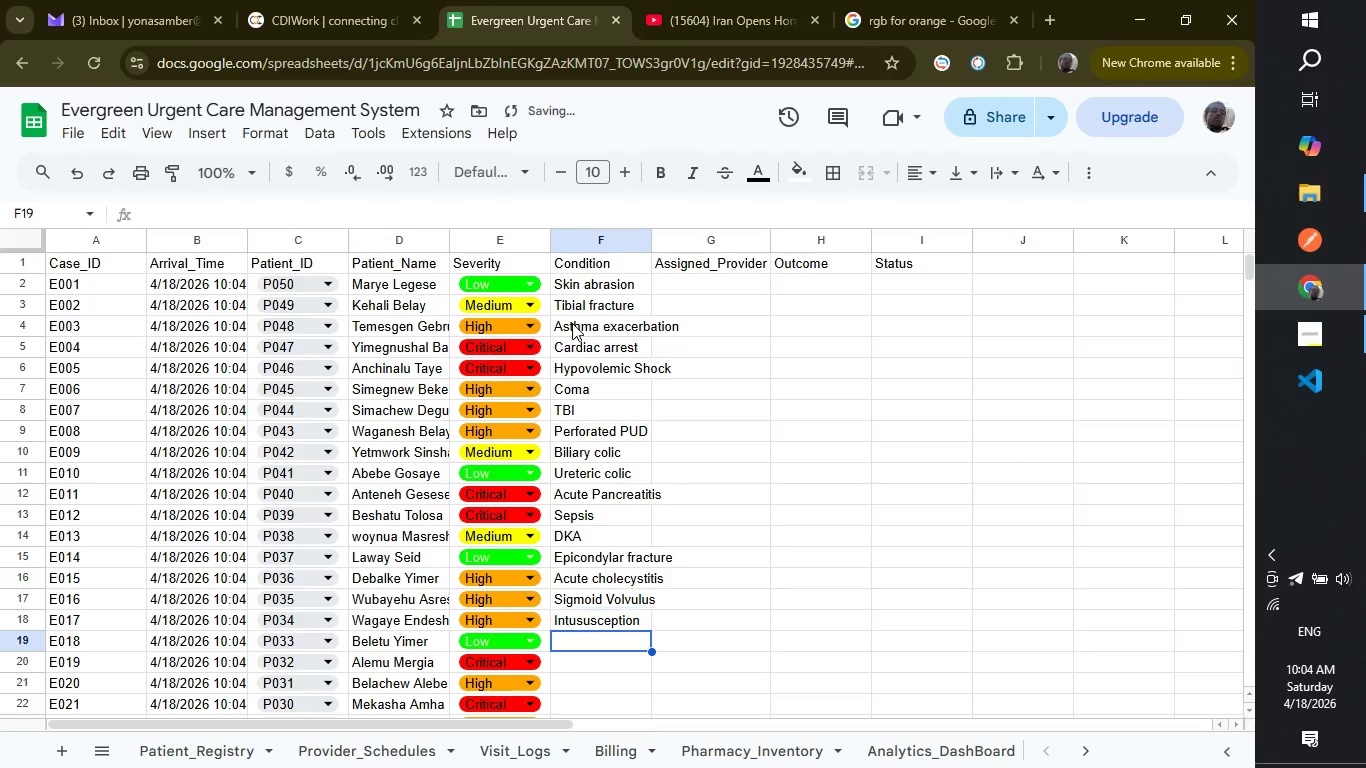 
key(Enter)
 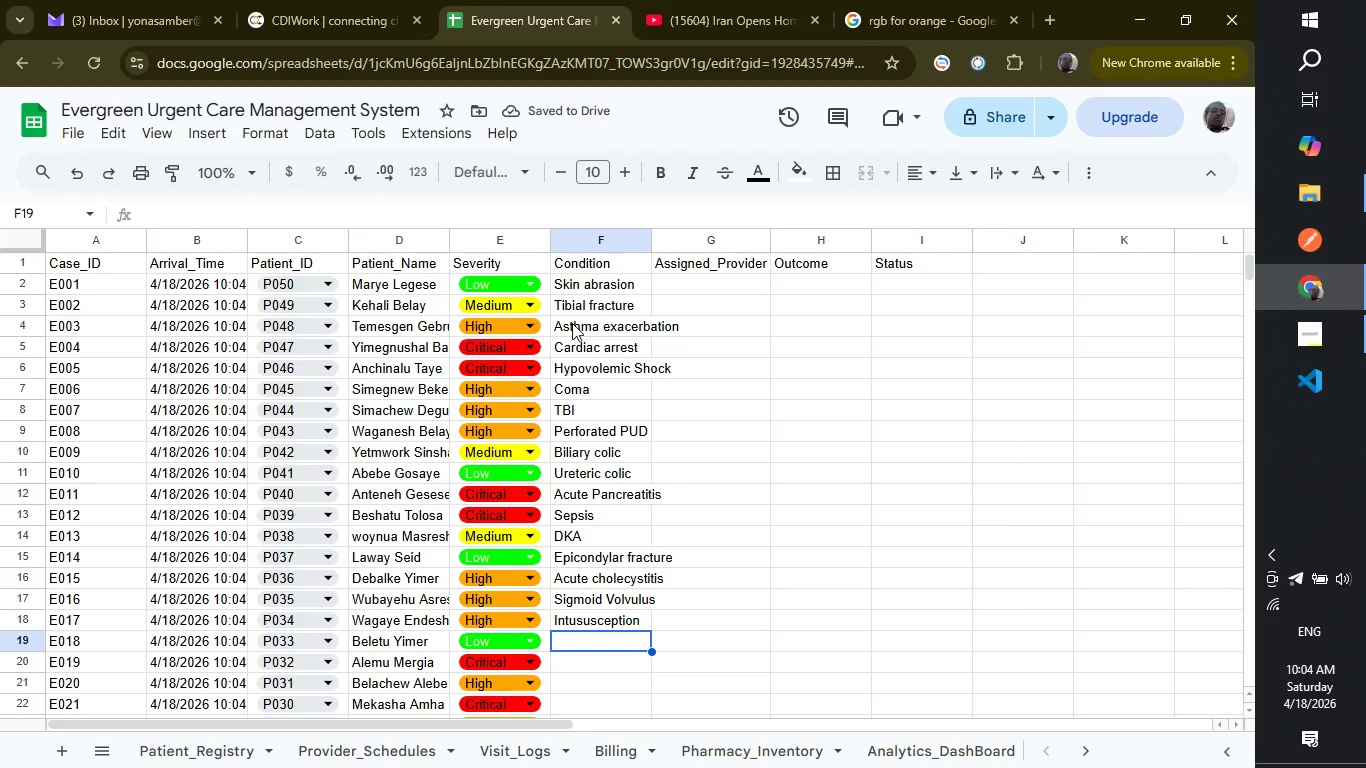 
wait(9.28)
 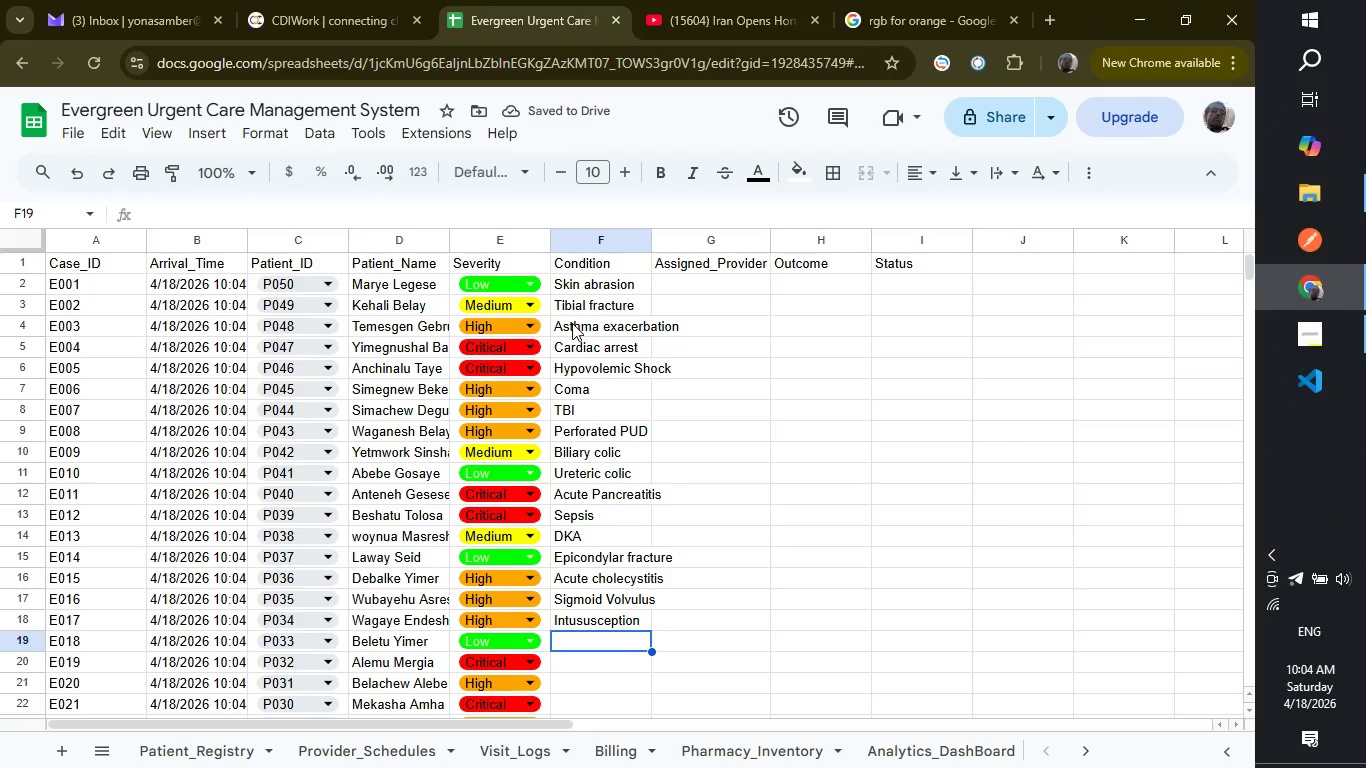 
type(Incarcerated hernia)
 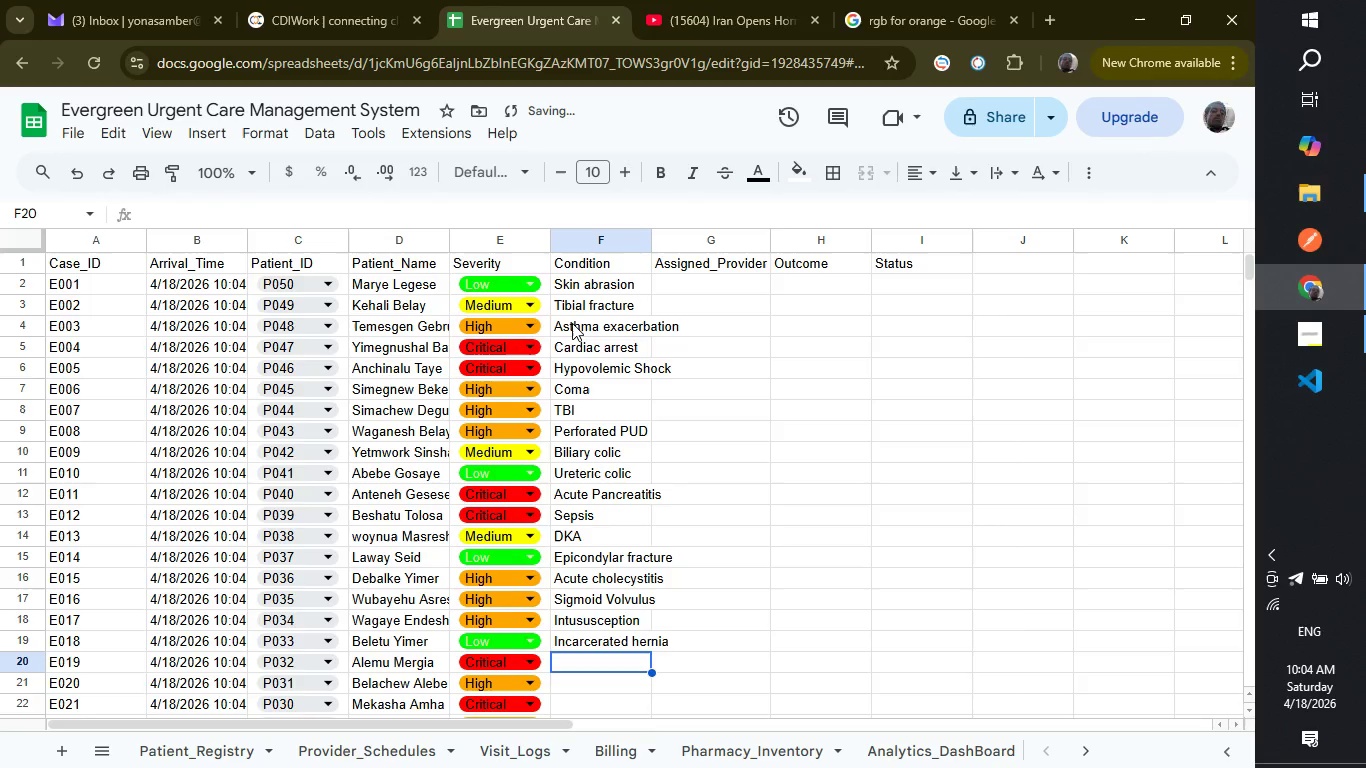 
key(Enter)
 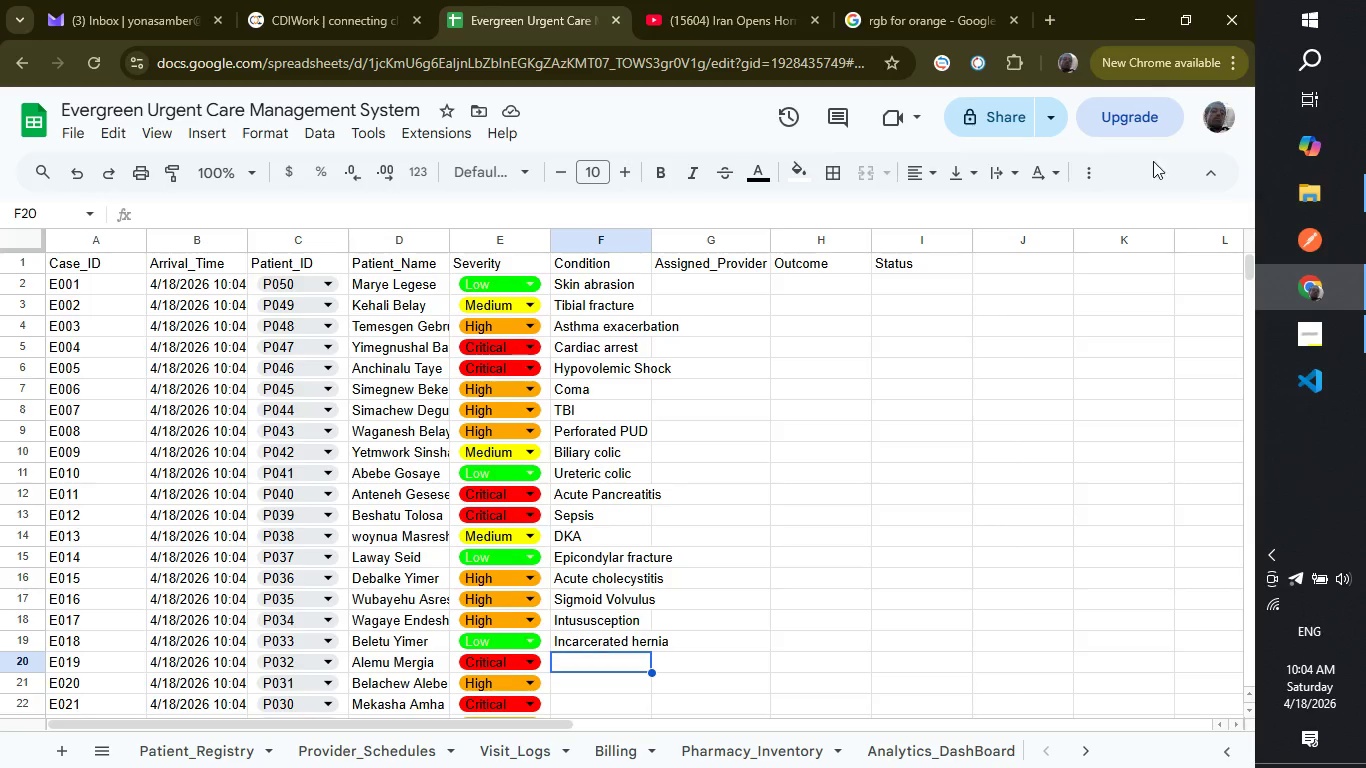 
wait(7.38)
 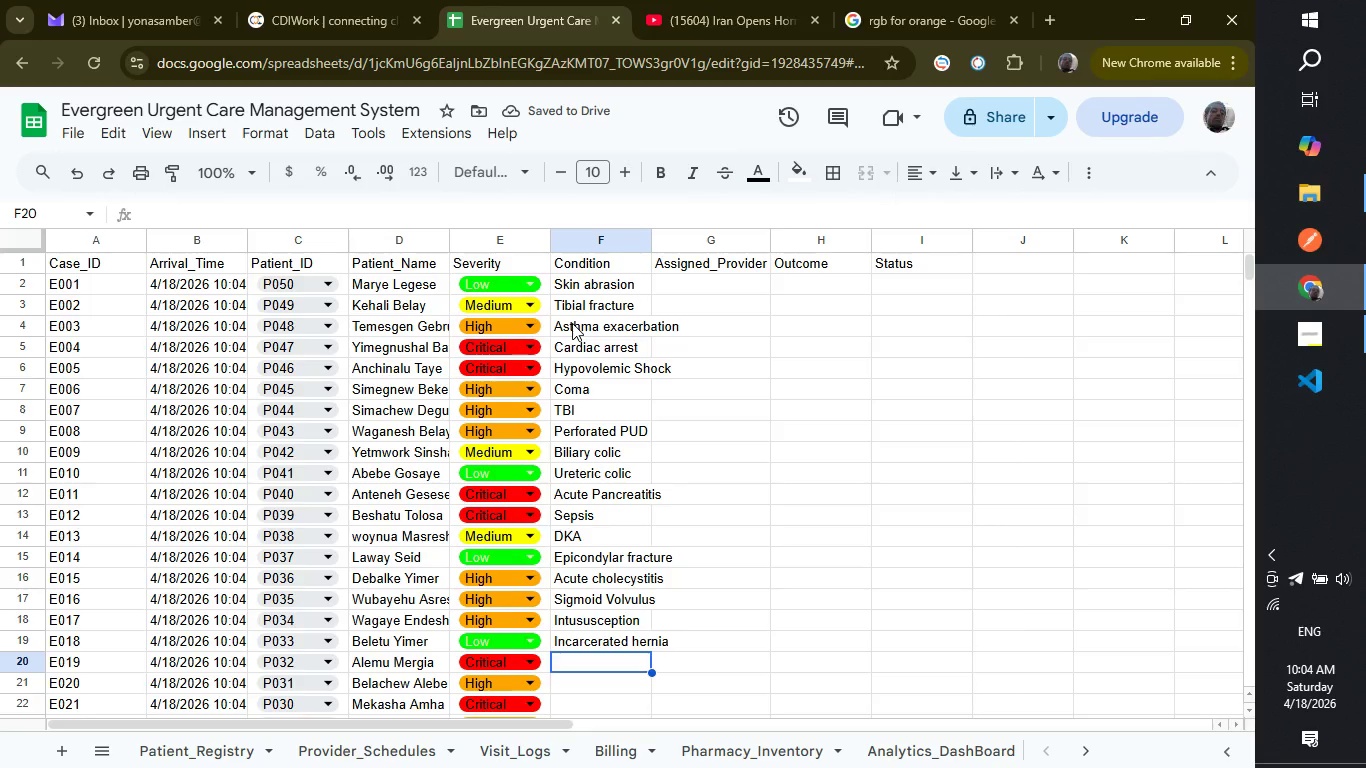 
left_click([1250, 262])
 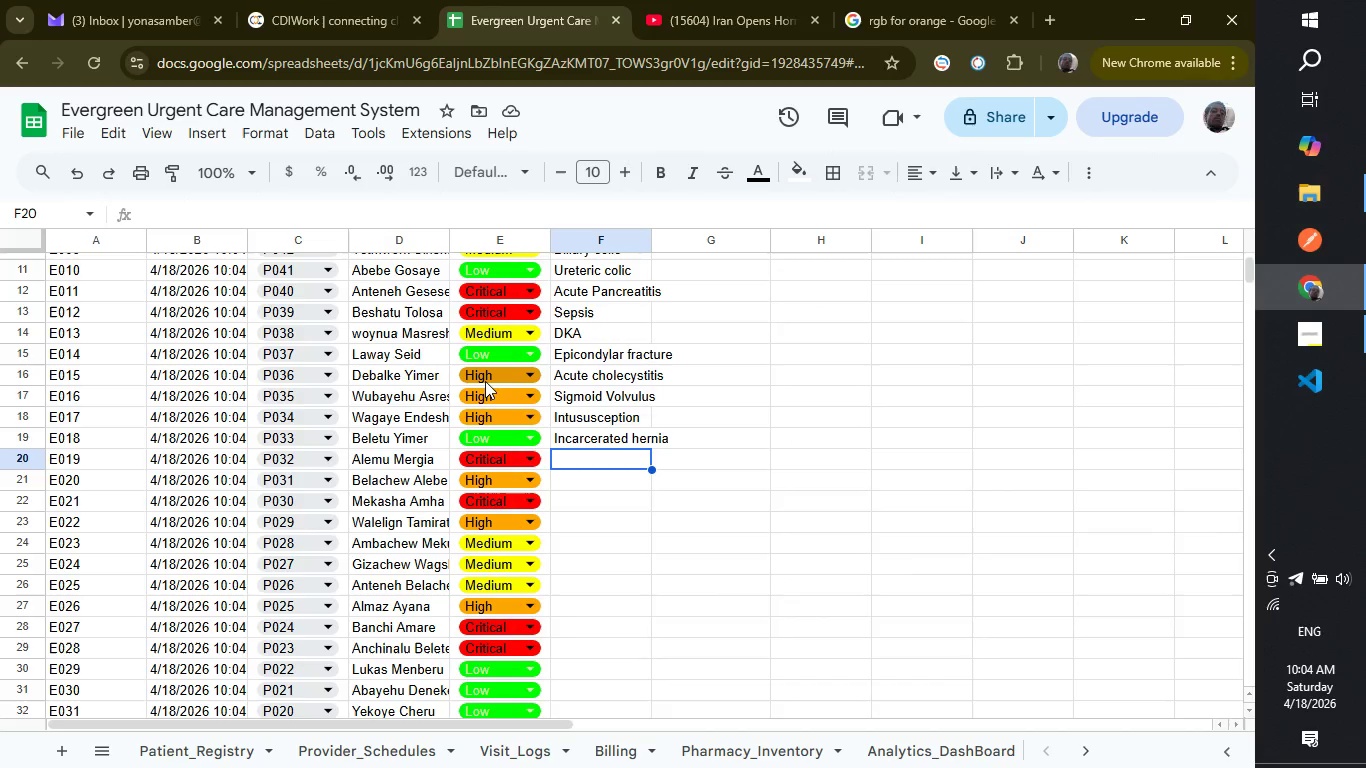 
wait(5.52)
 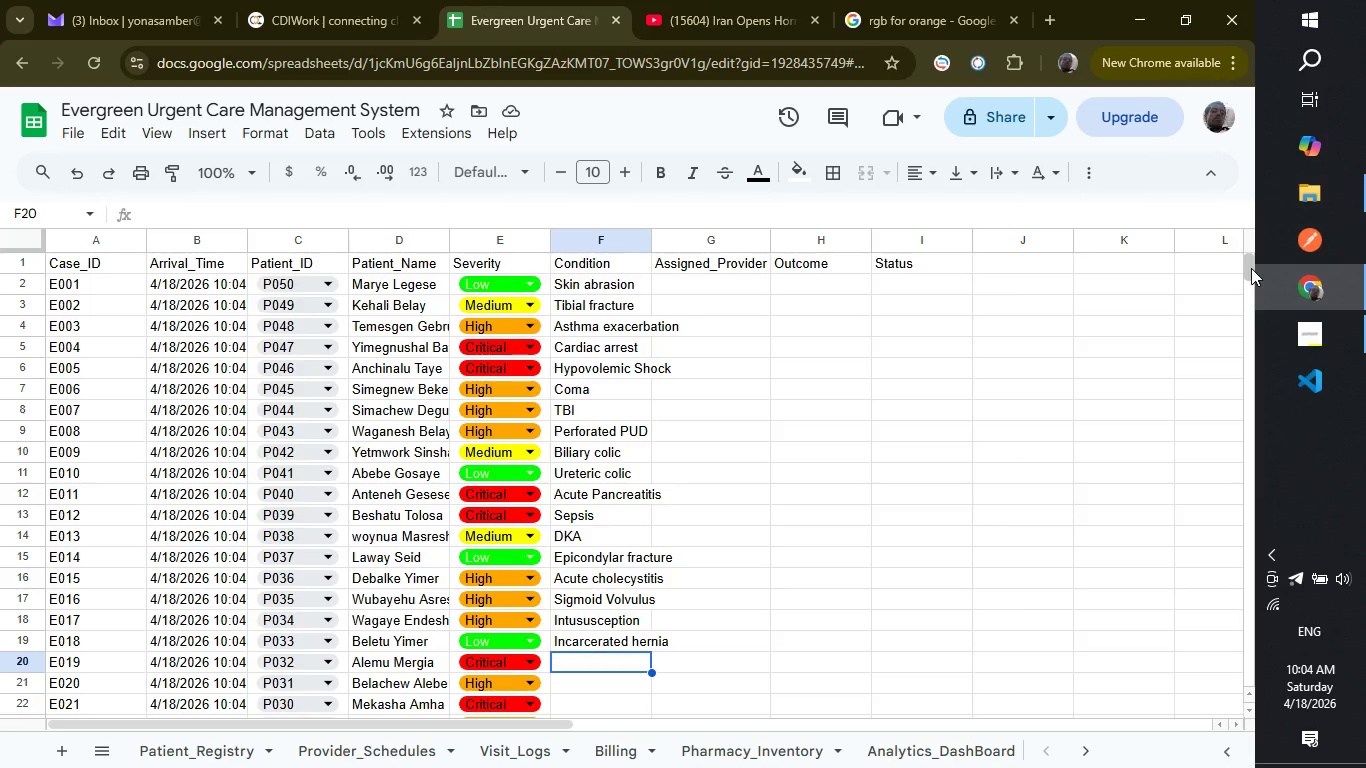 
left_click([579, 457])
 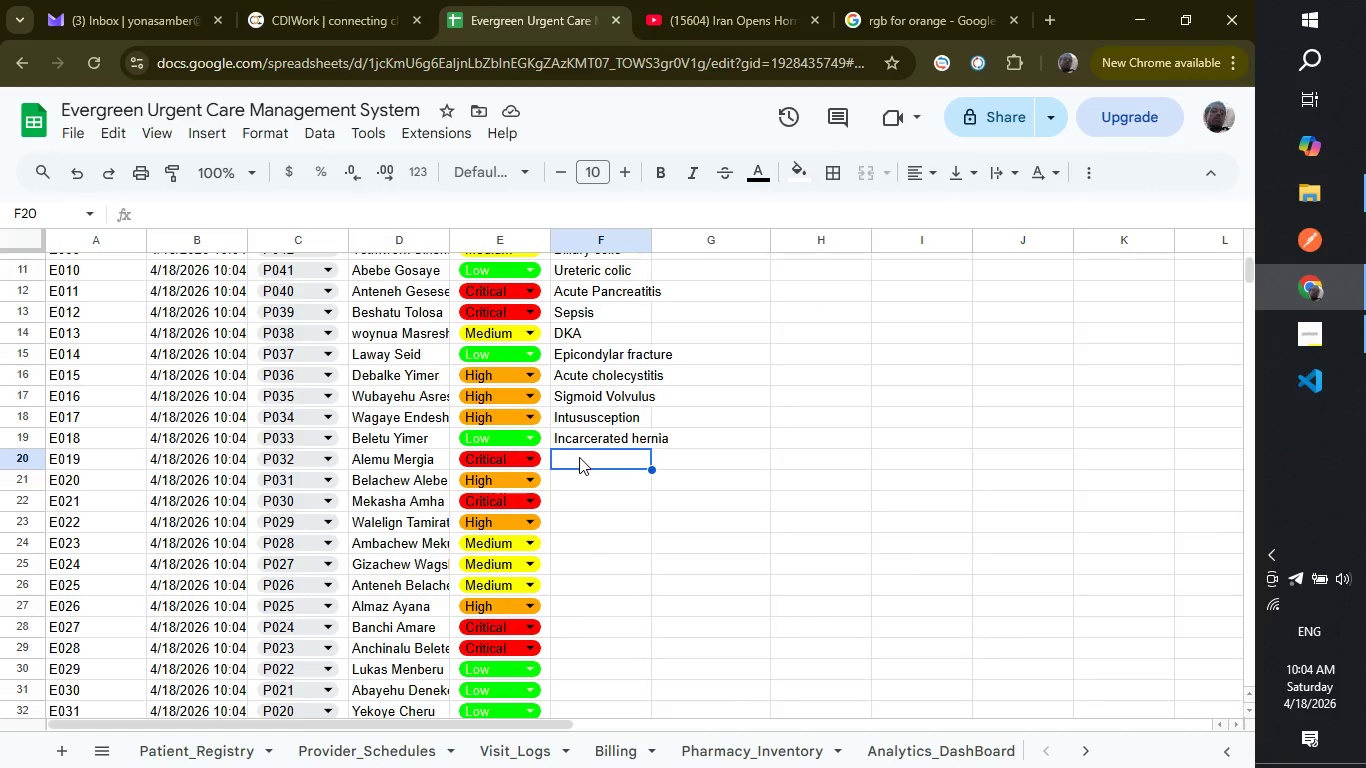 
type(Subdural hematoma)
 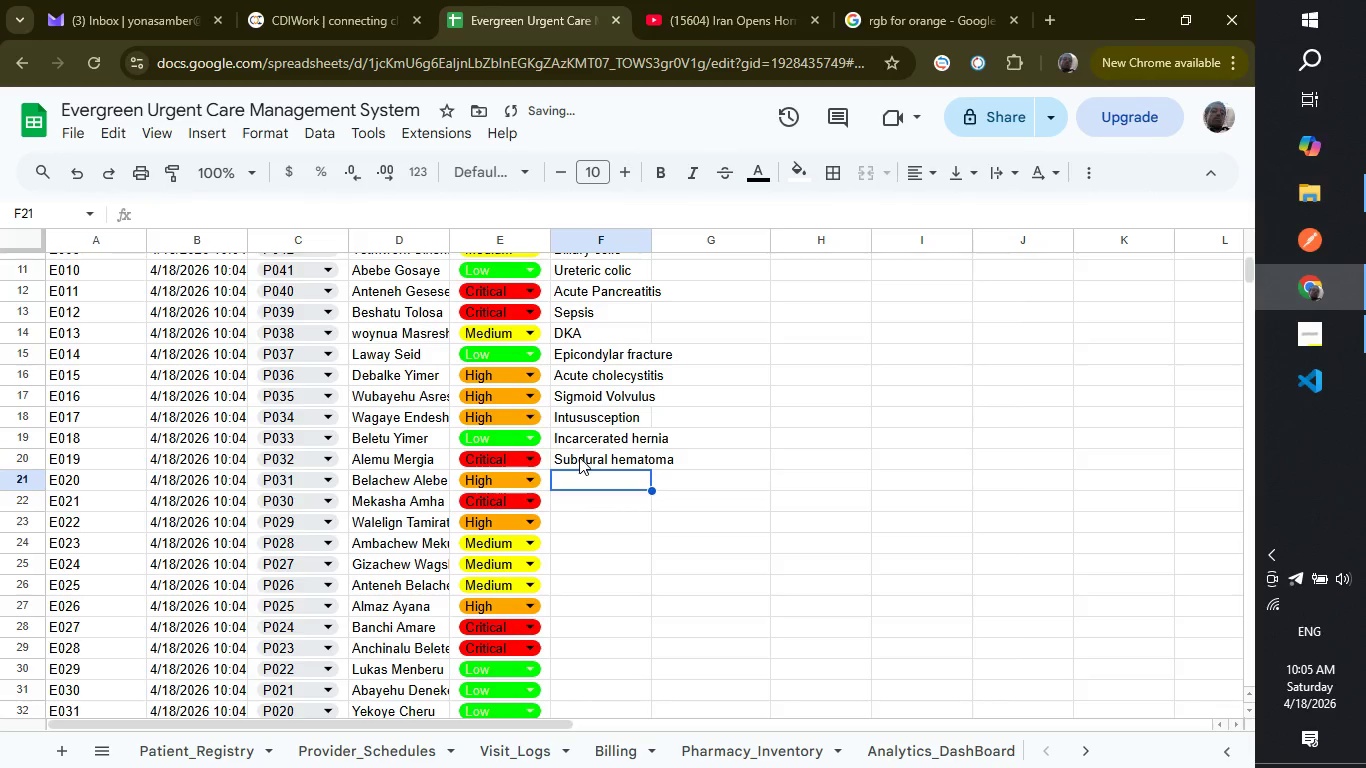 
key(Enter)
 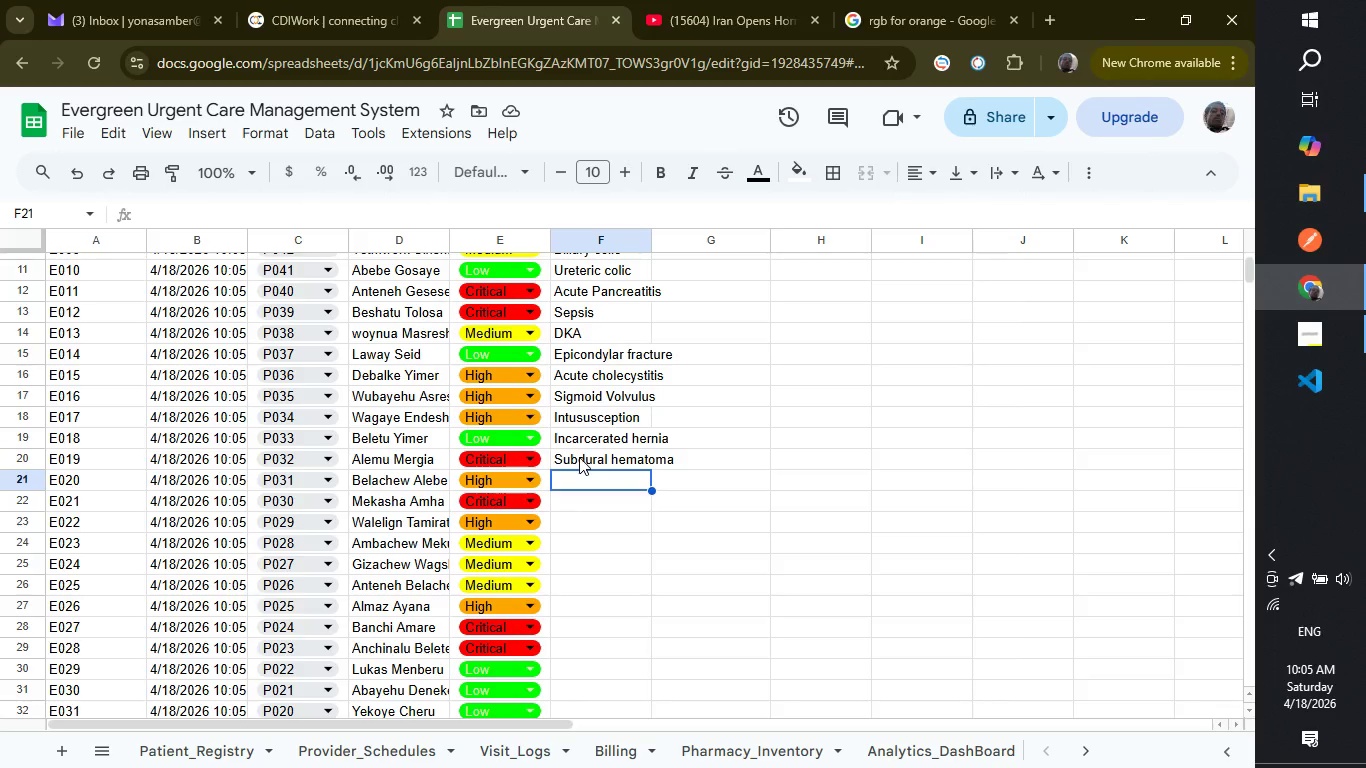 
wait(11.75)
 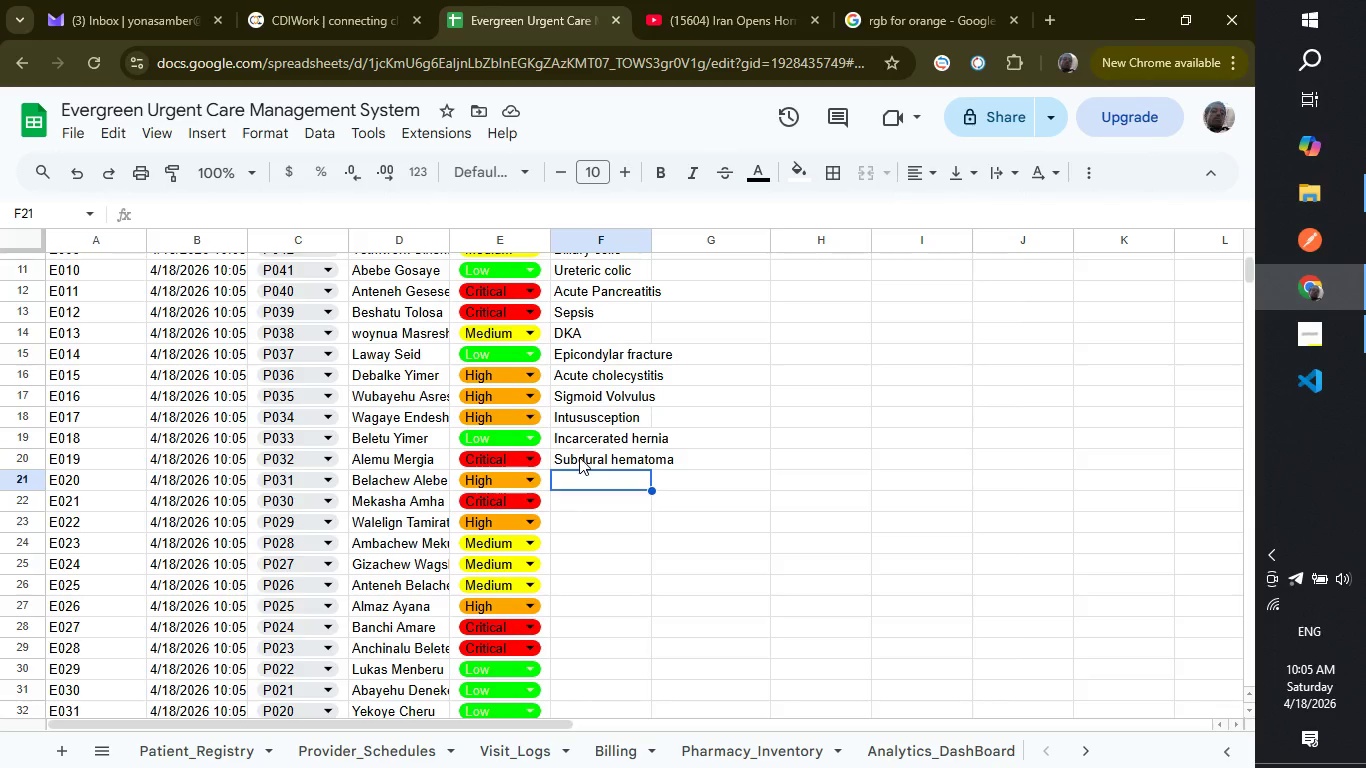 
type(Ad)
key(Backspace)
type(DHF)
 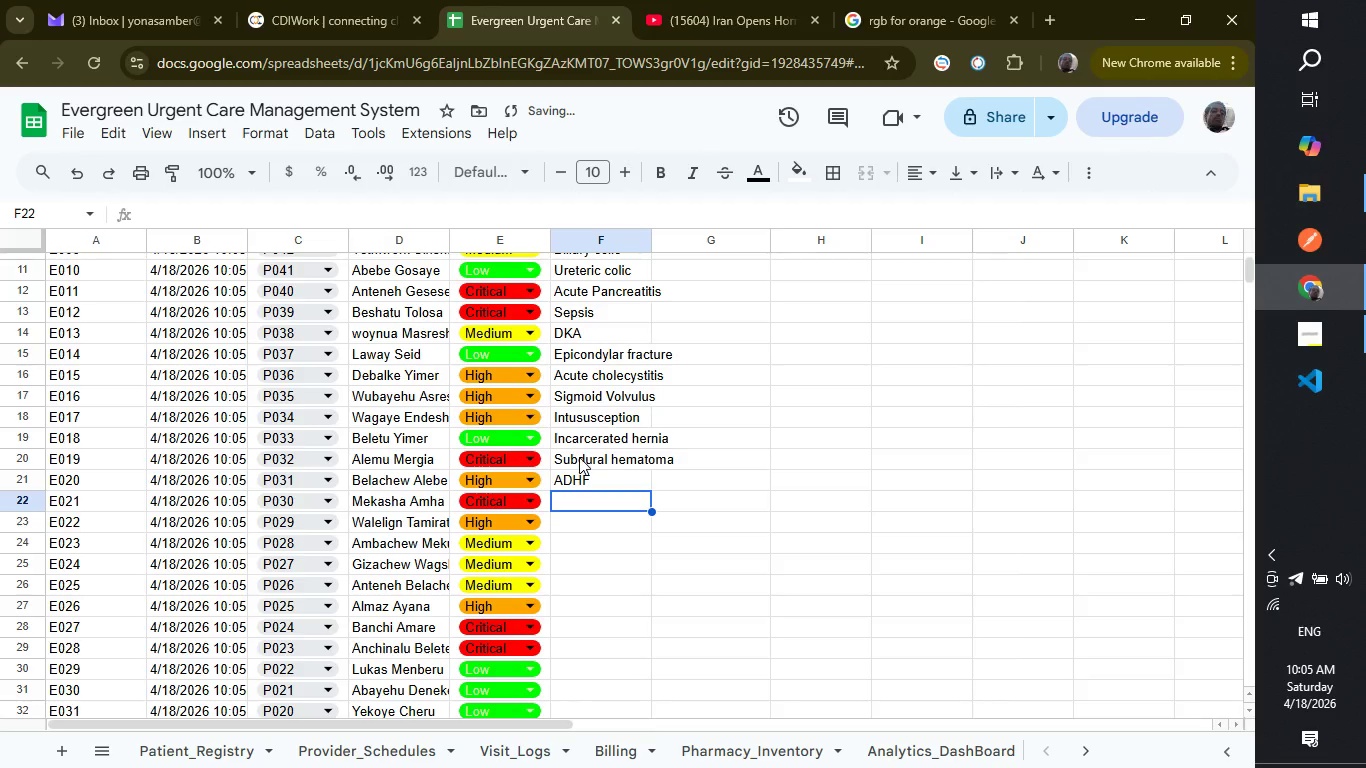 
 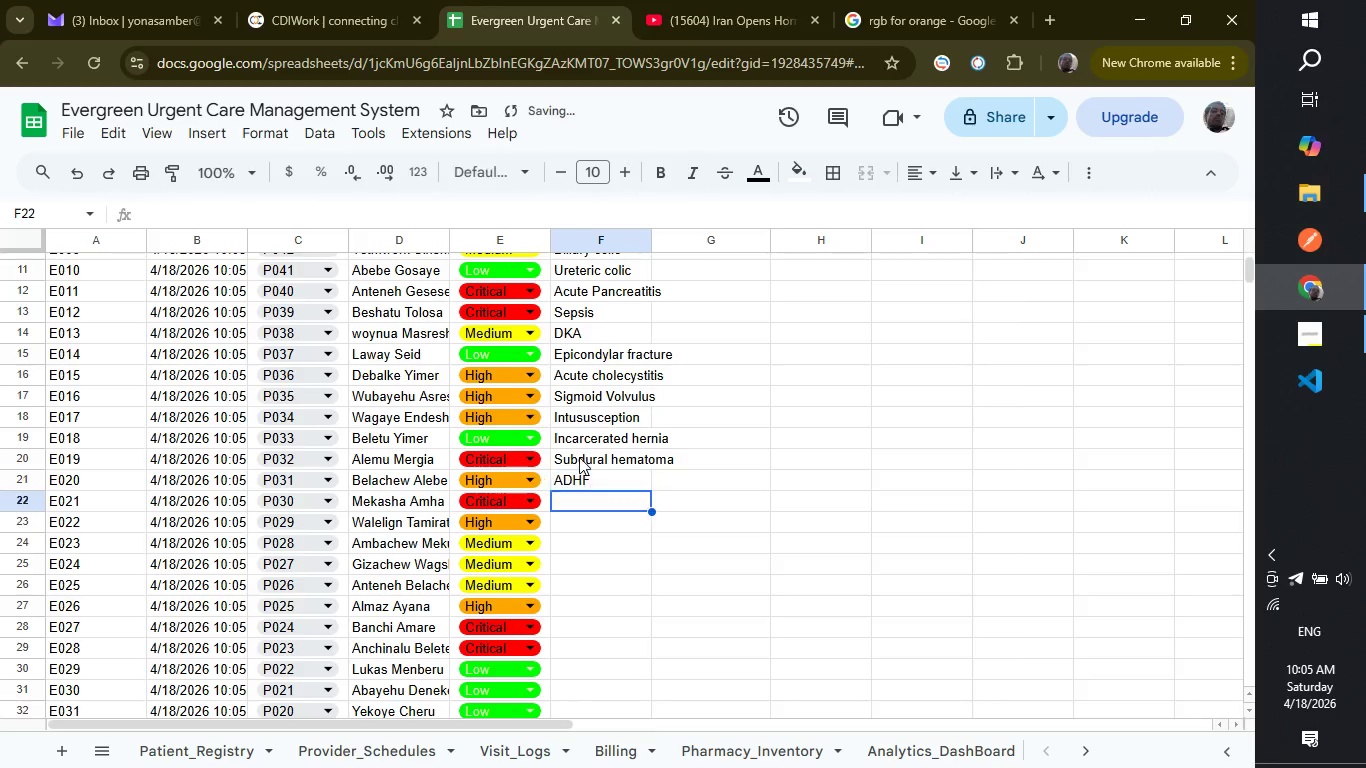 
key(Enter)
 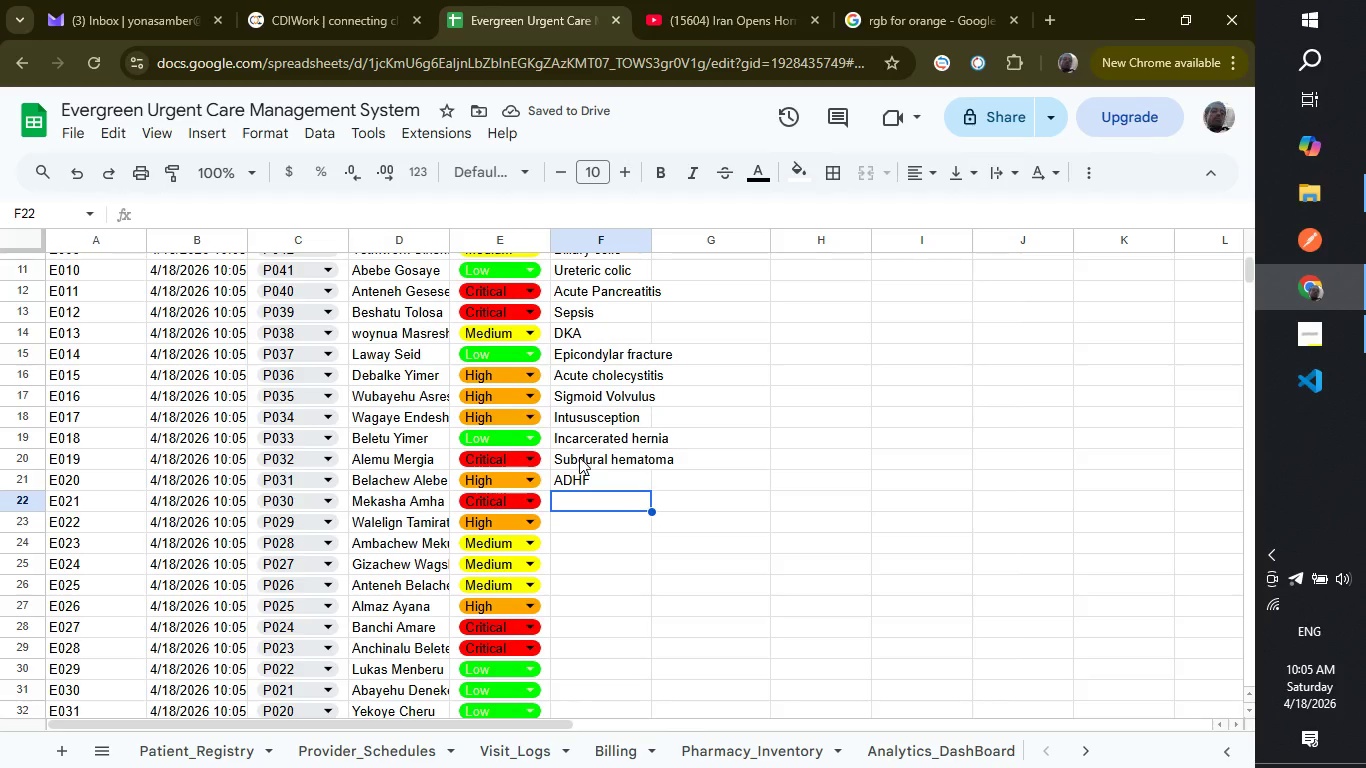 
wait(5.08)
 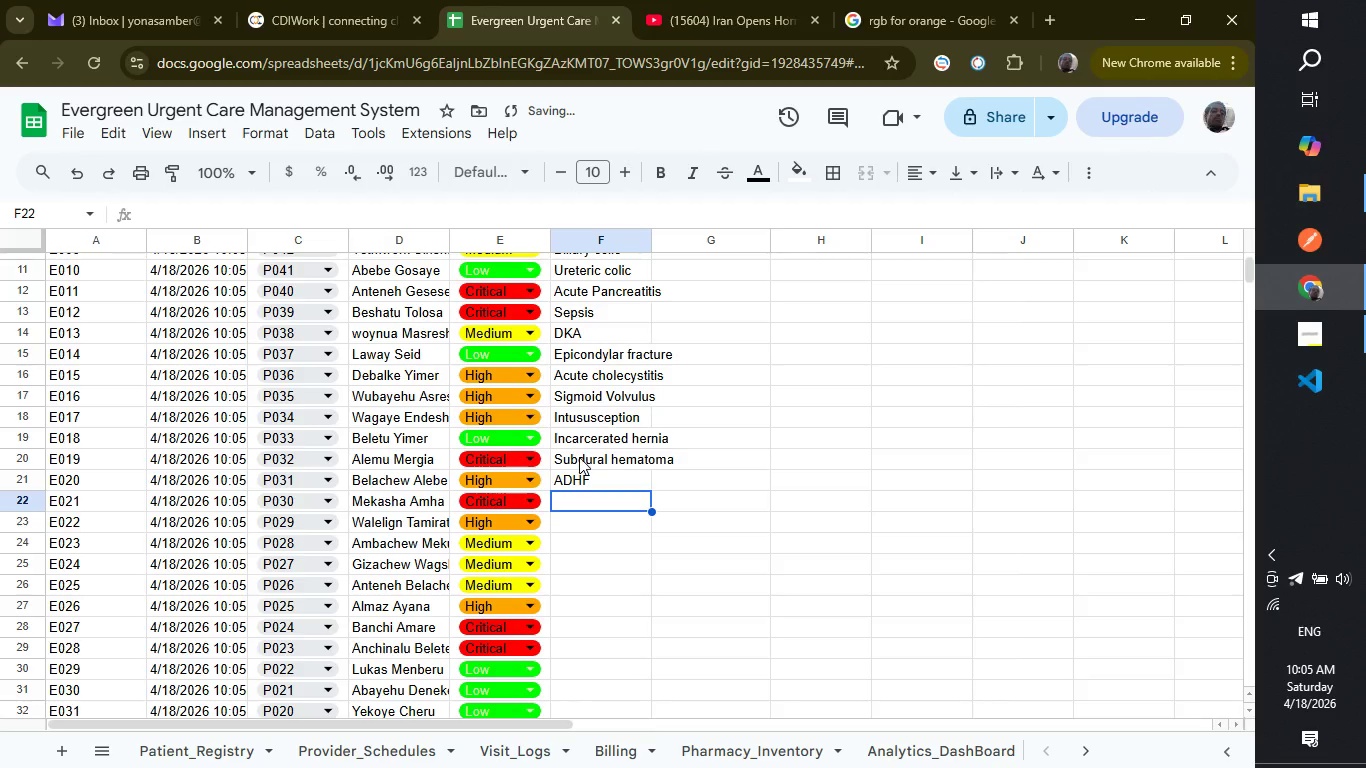 
type(Uremia)
 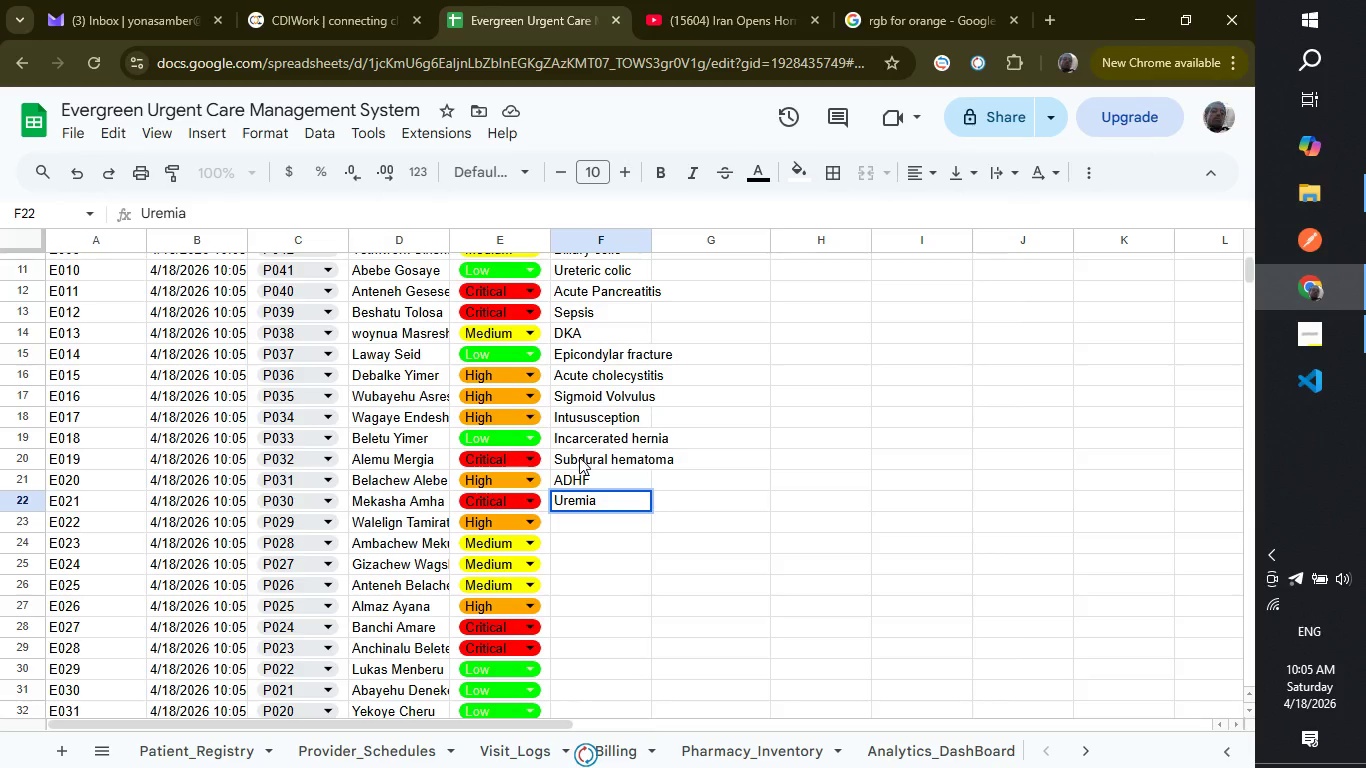 
key(Enter)
 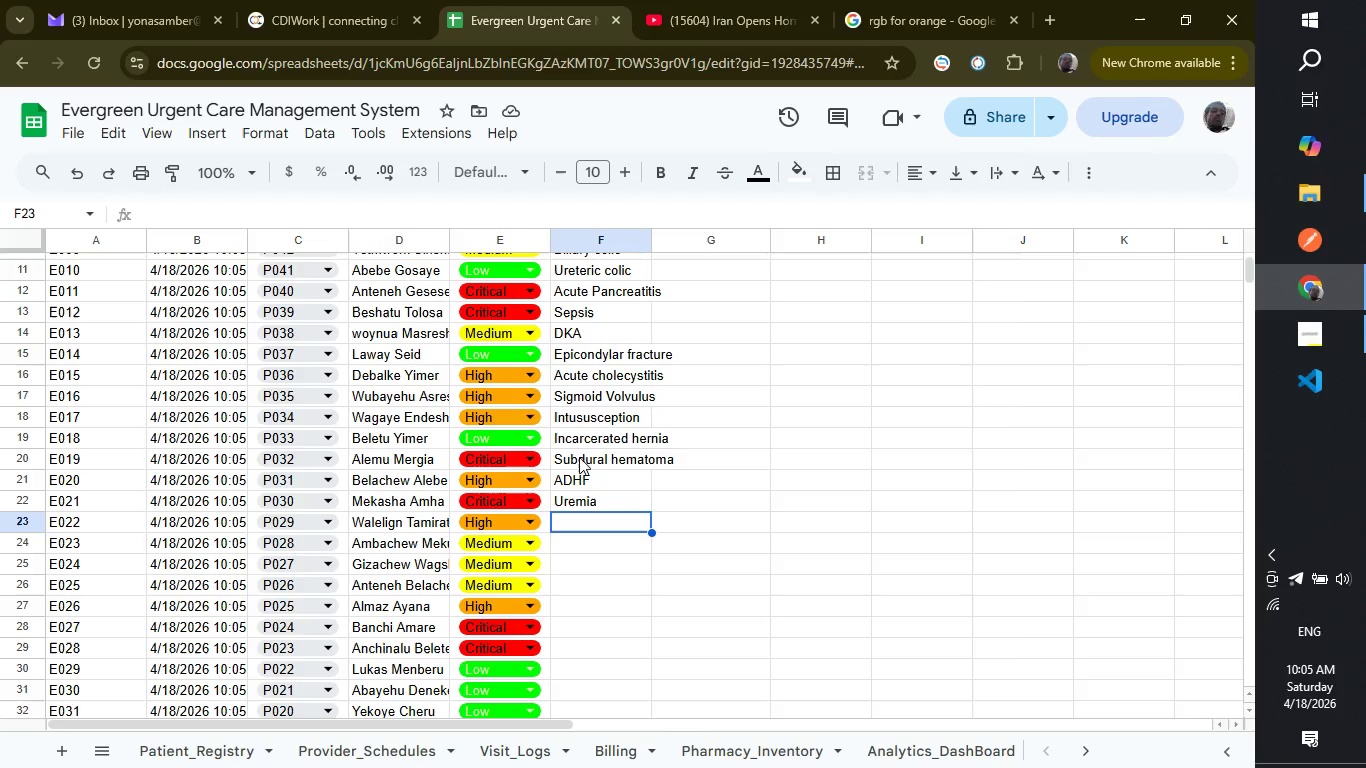 
wait(25.7)
 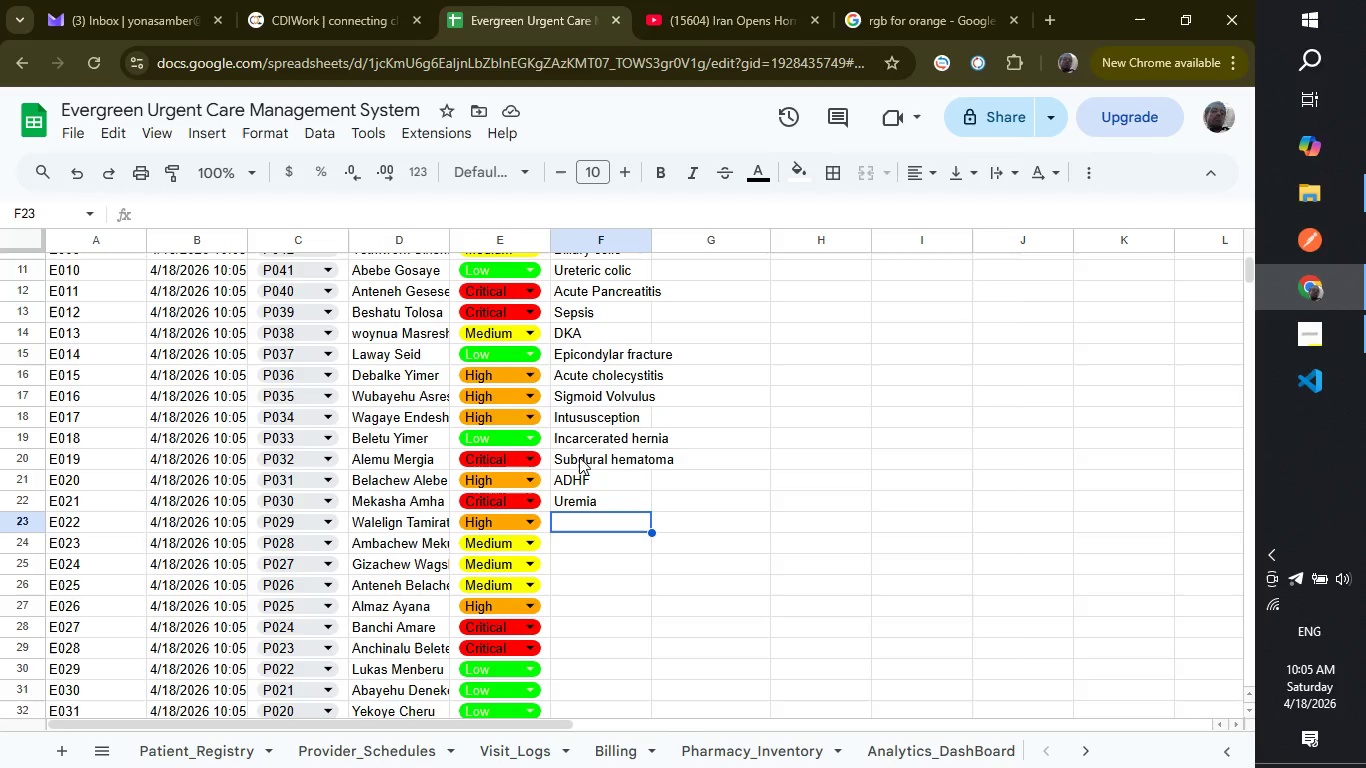 
type(Asprin overdose)
 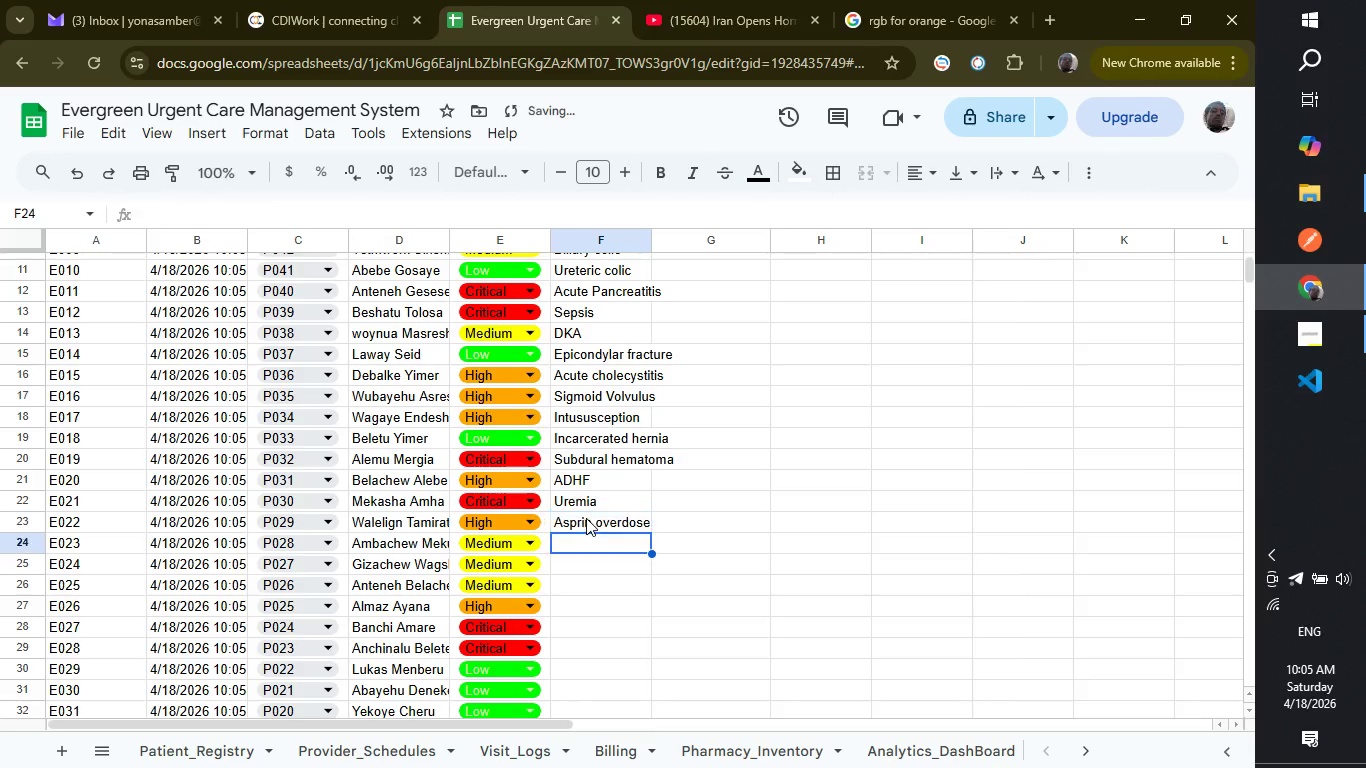 
key(Enter)
 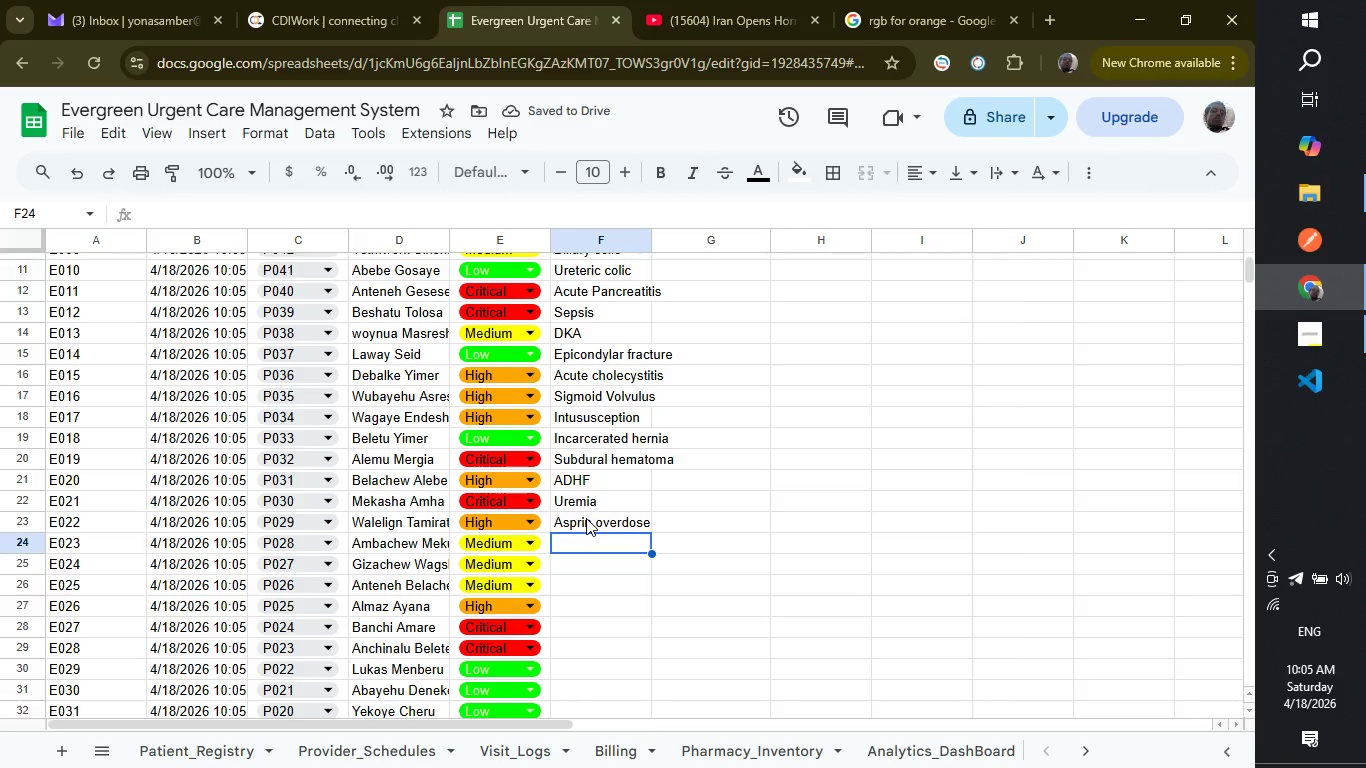 
wait(5.19)
 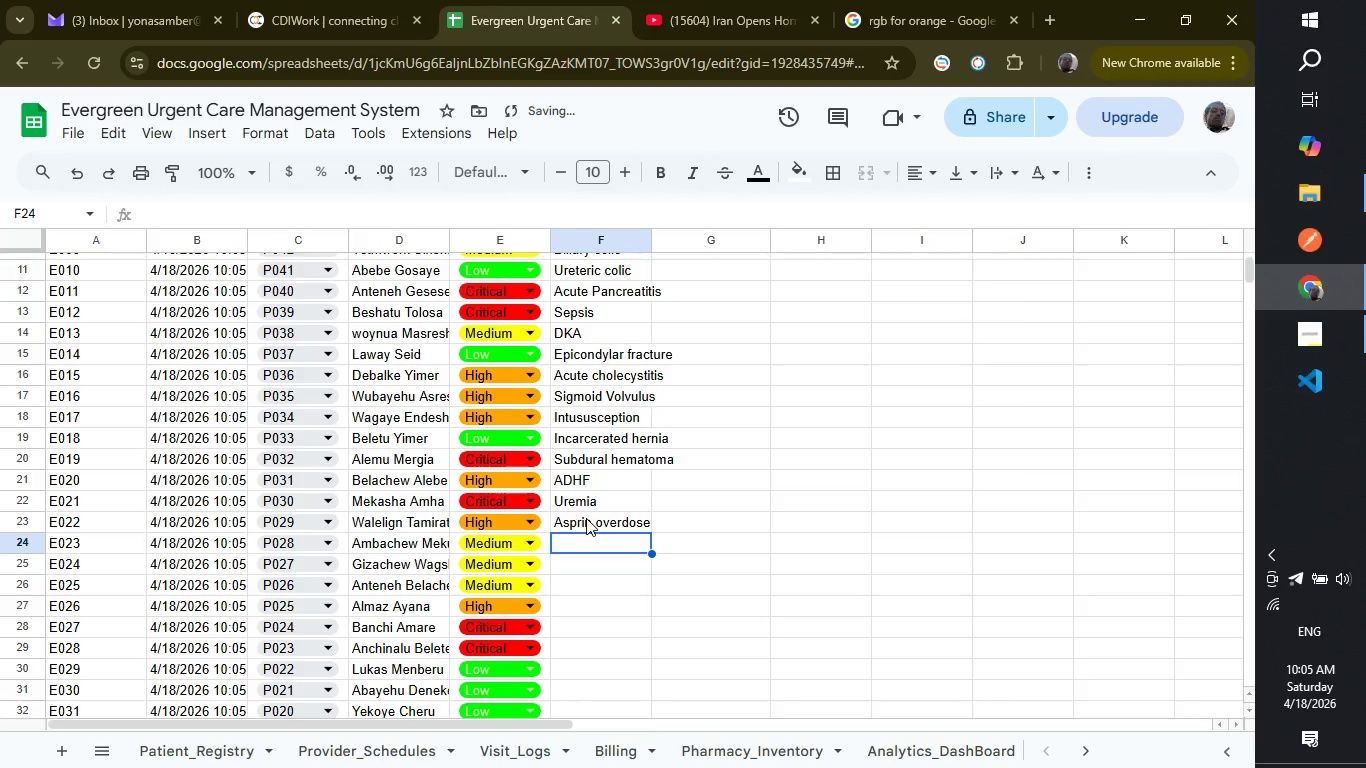 
type(Snake bite)
 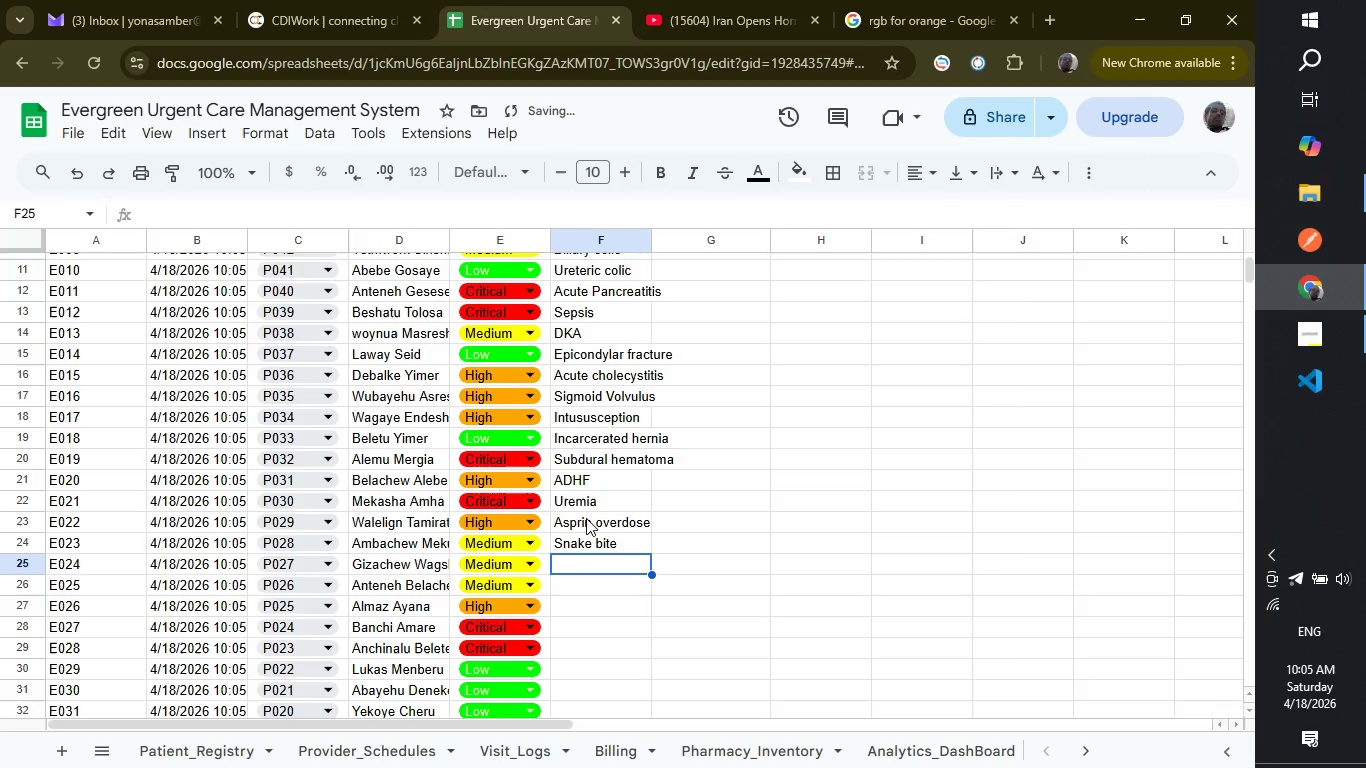 
key(Enter)
 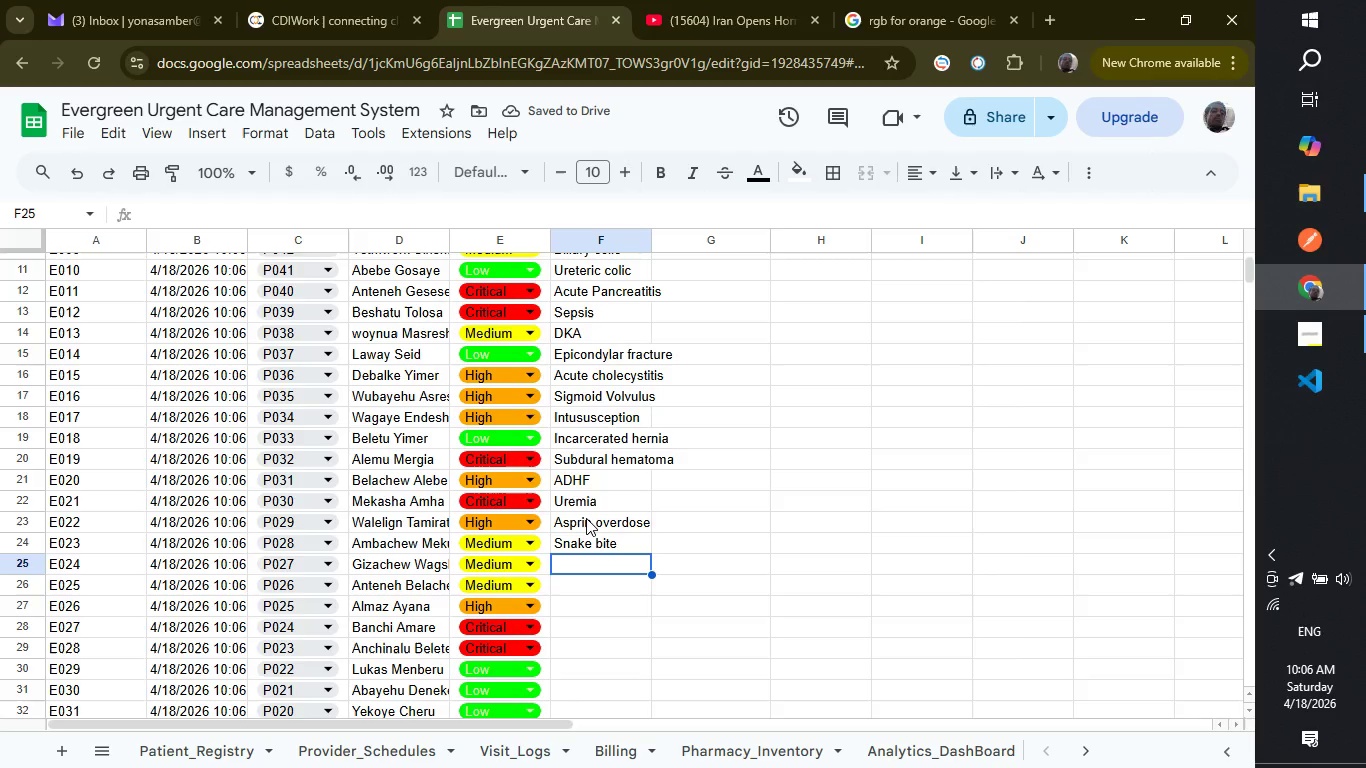 
type(Burn)
 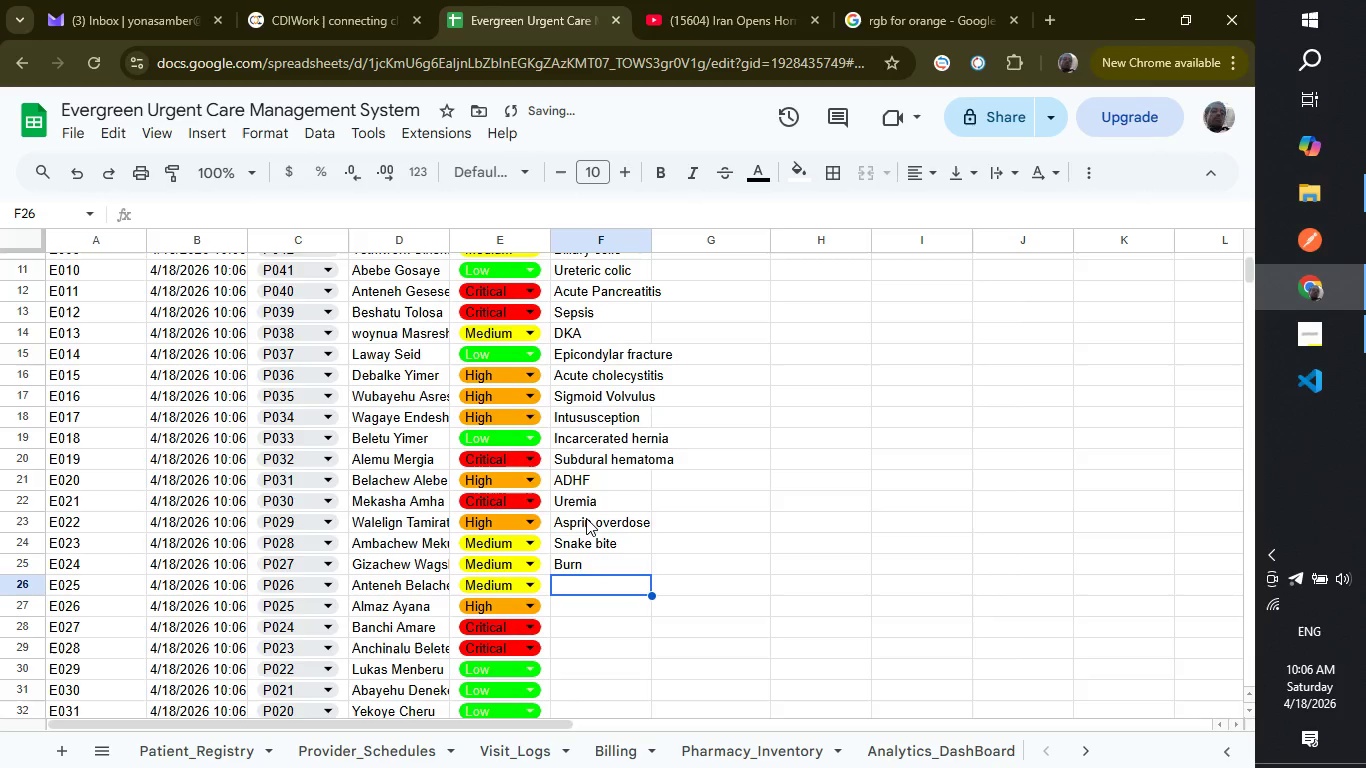 
key(Enter)
 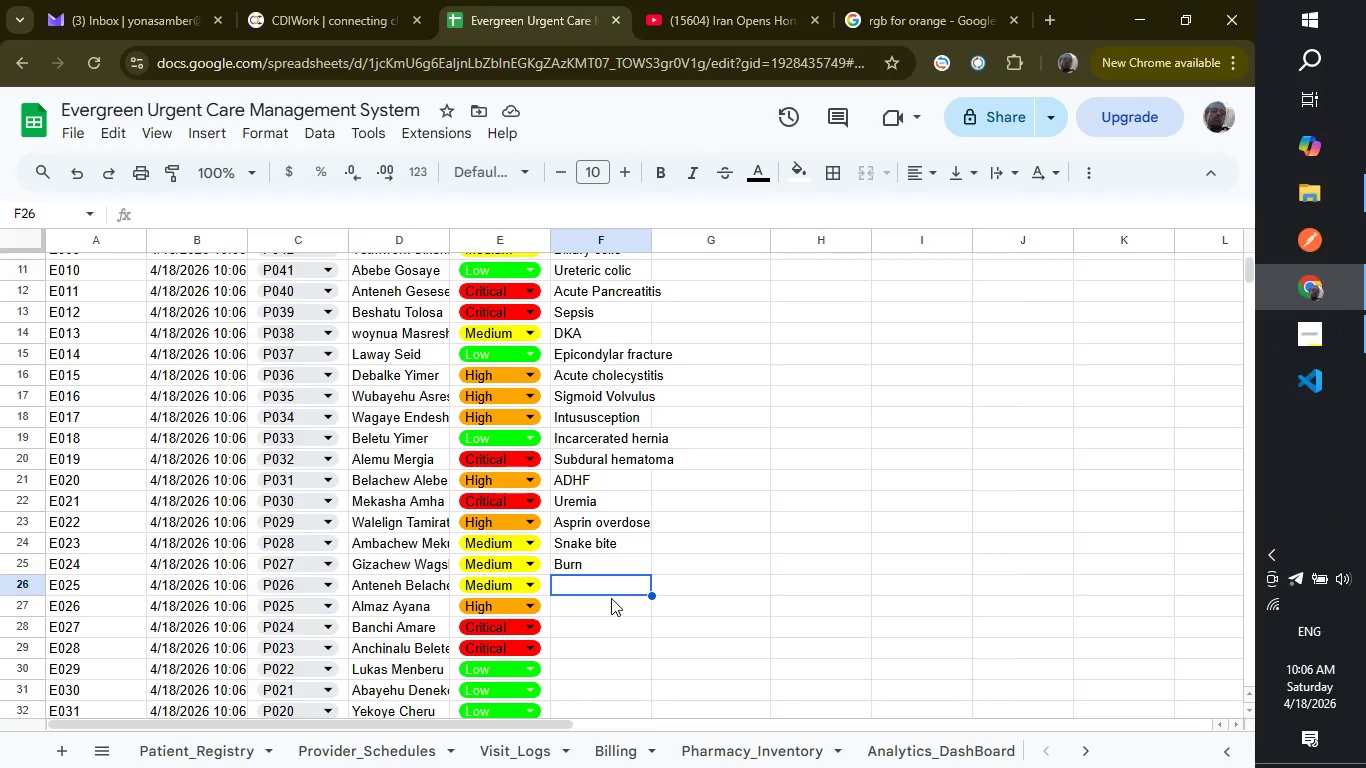 
wait(23.38)
 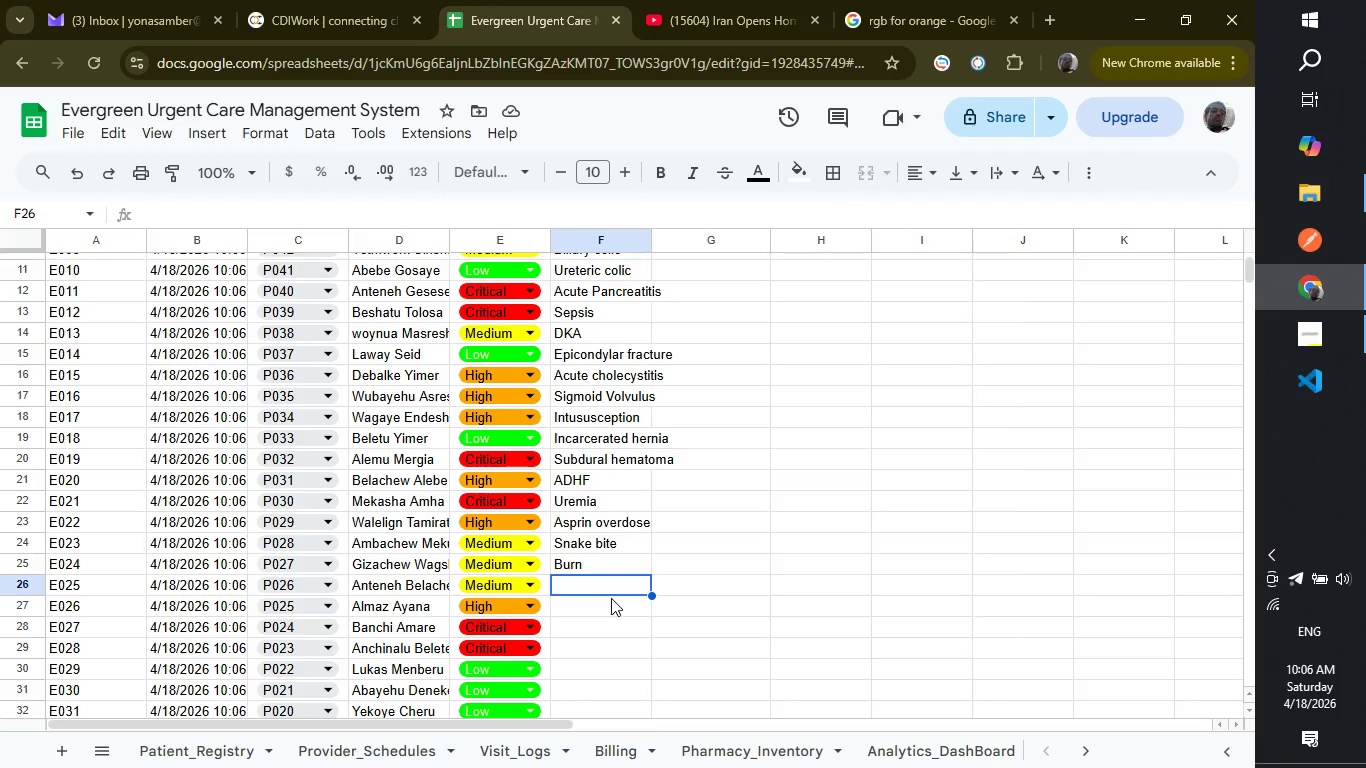 
type(Foregin body in the eye)
 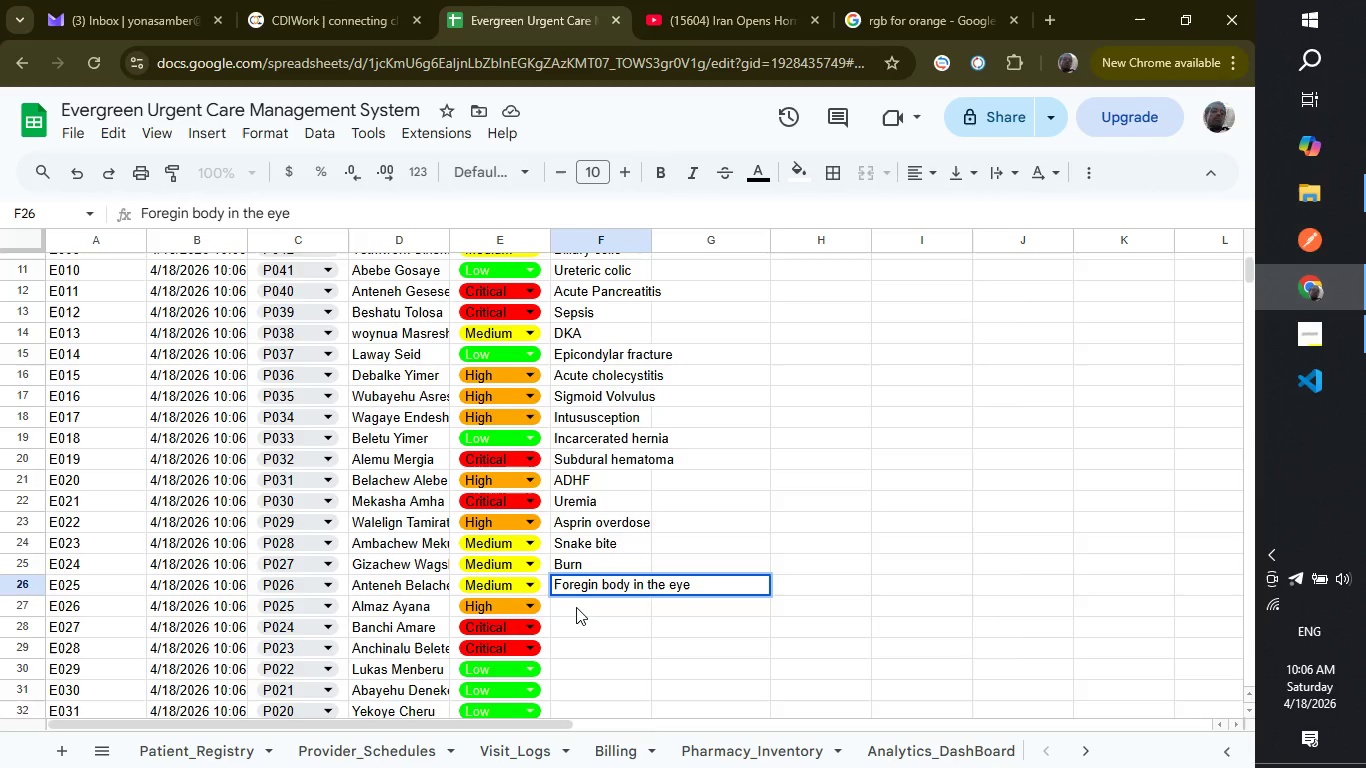 
left_click([576, 607])
 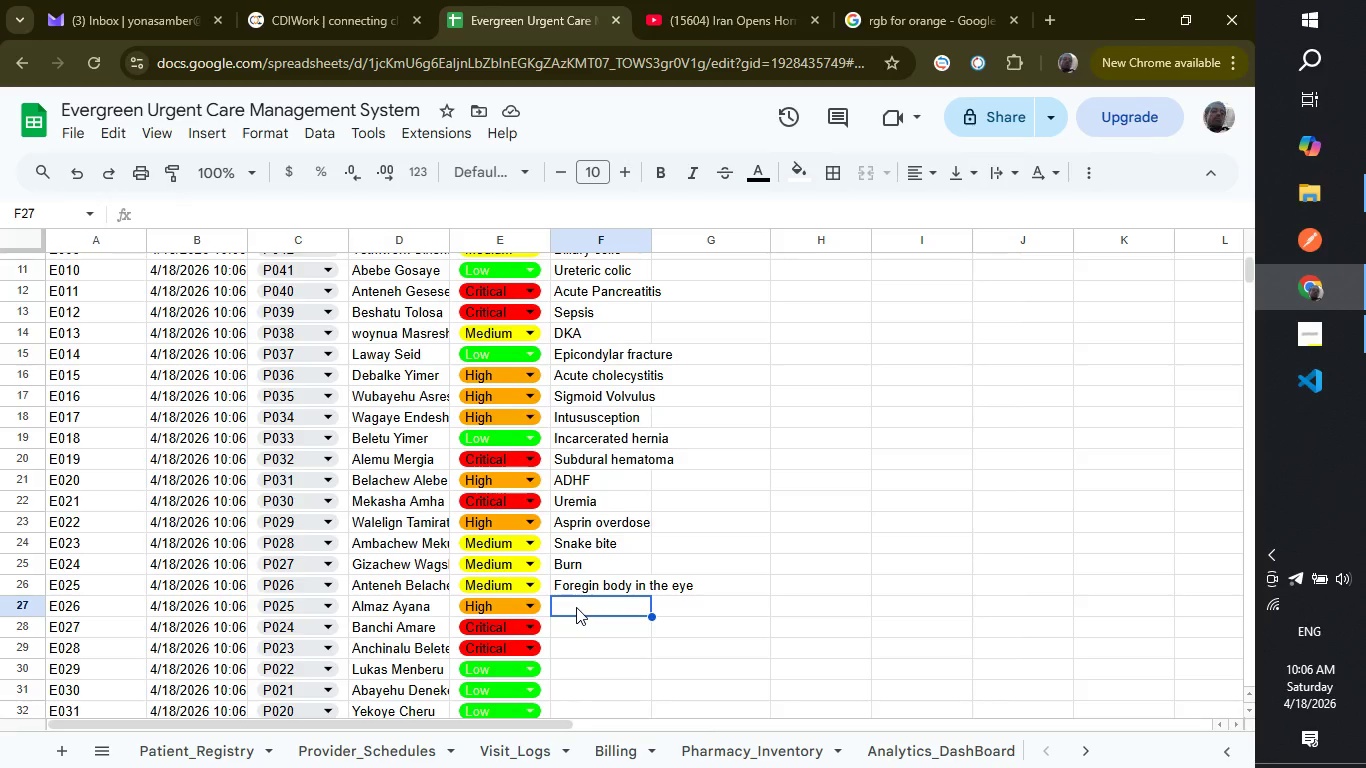 
wait(10.26)
 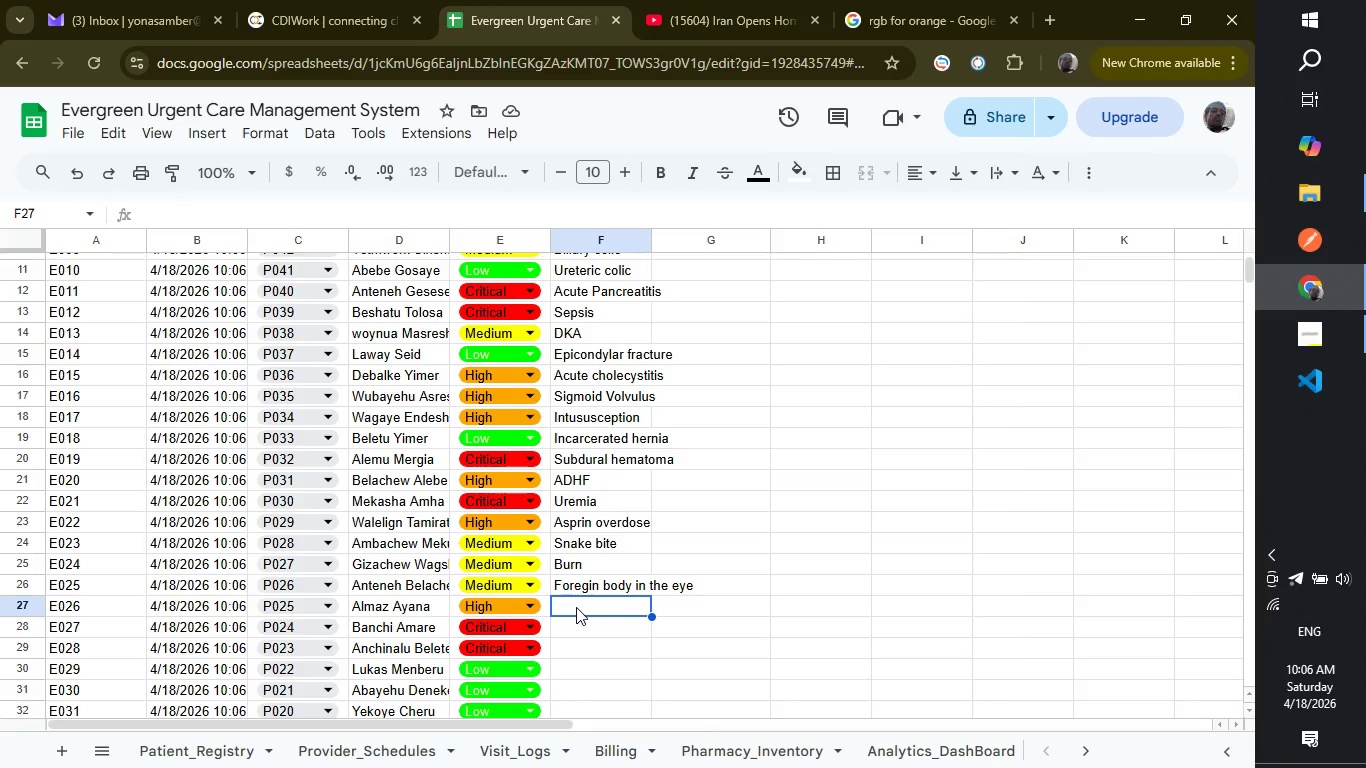 
left_click([576, 628])
 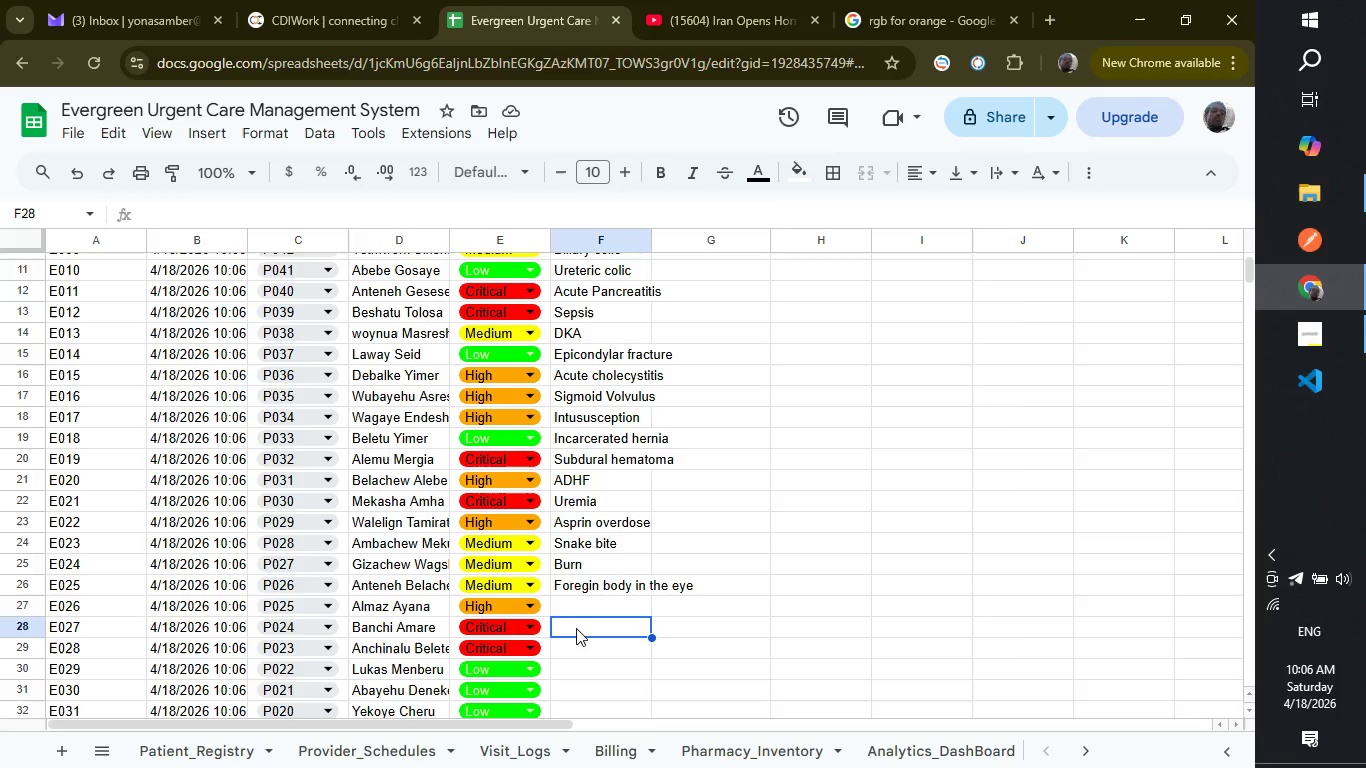 
type(Coma)
 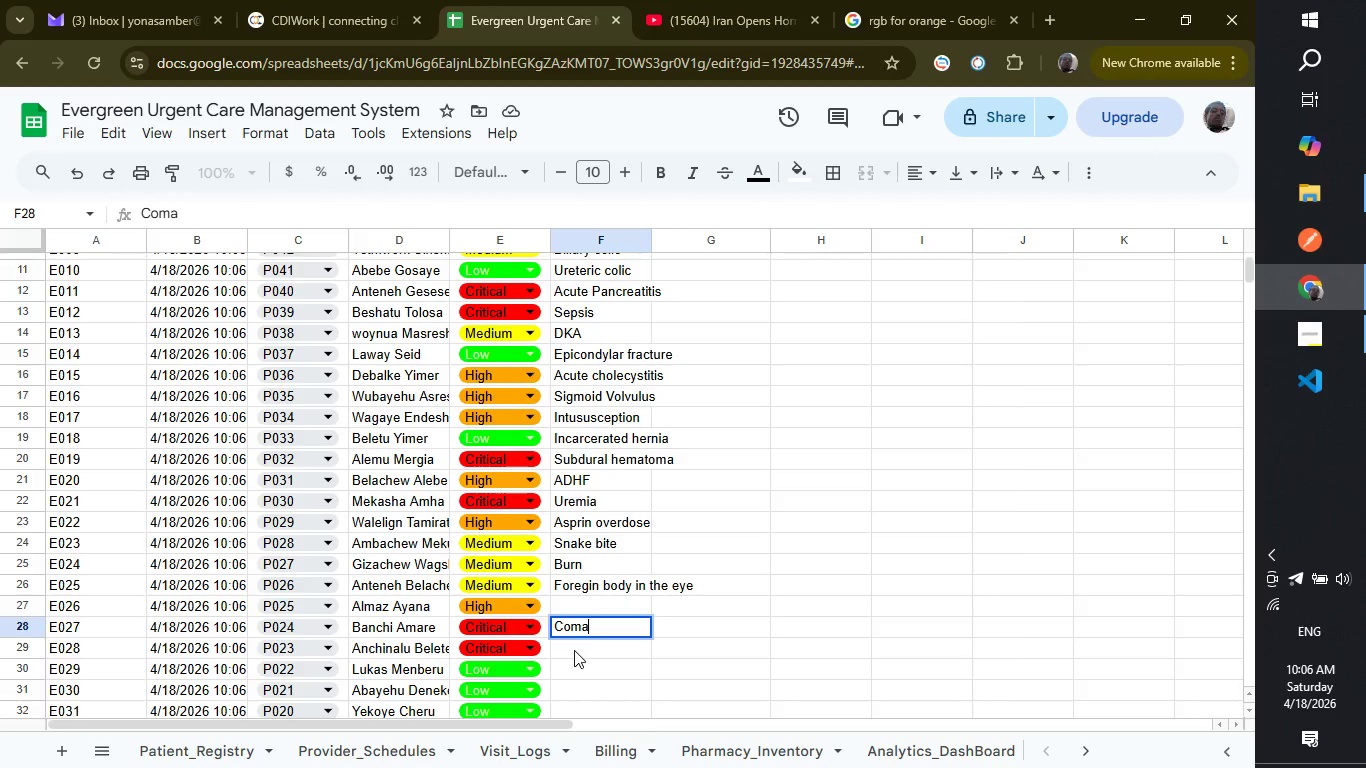 
key(Shift+ShiftRight)
 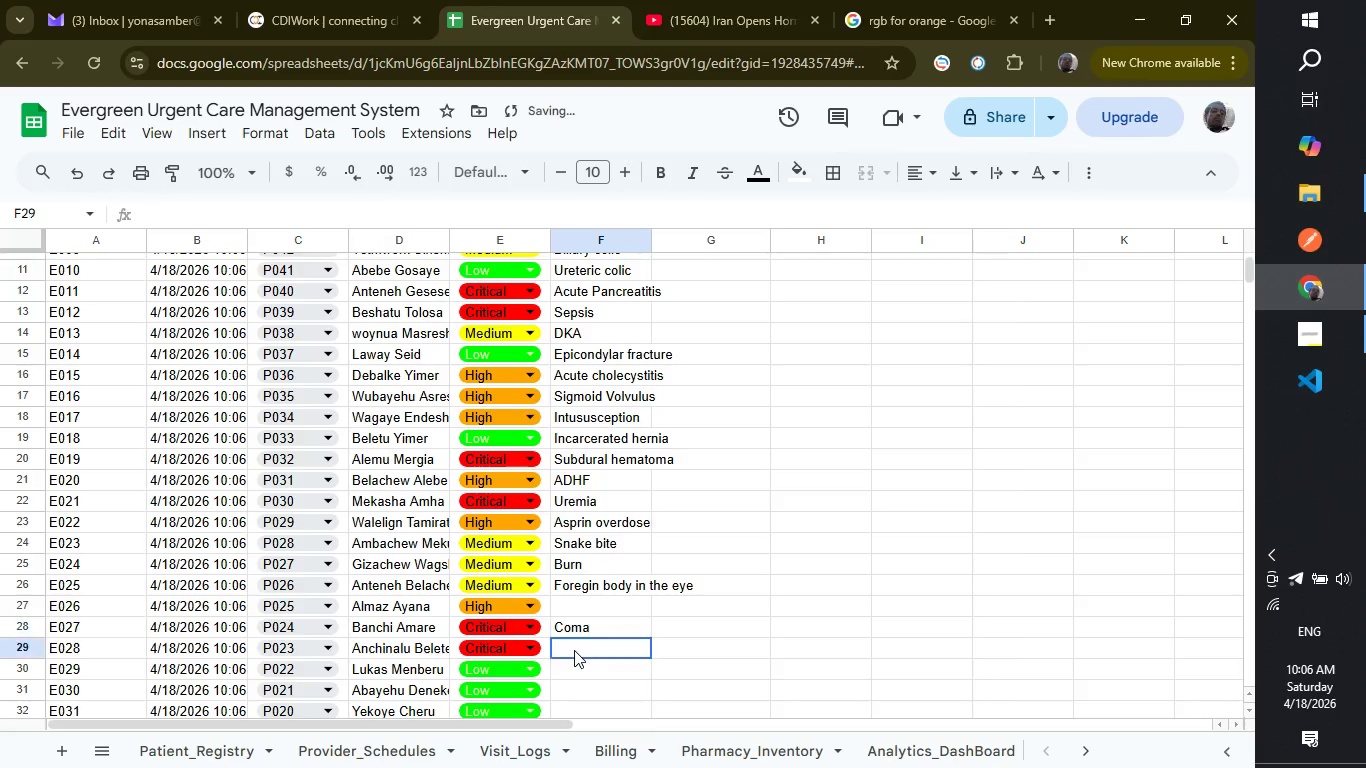 
left_click([574, 650])
 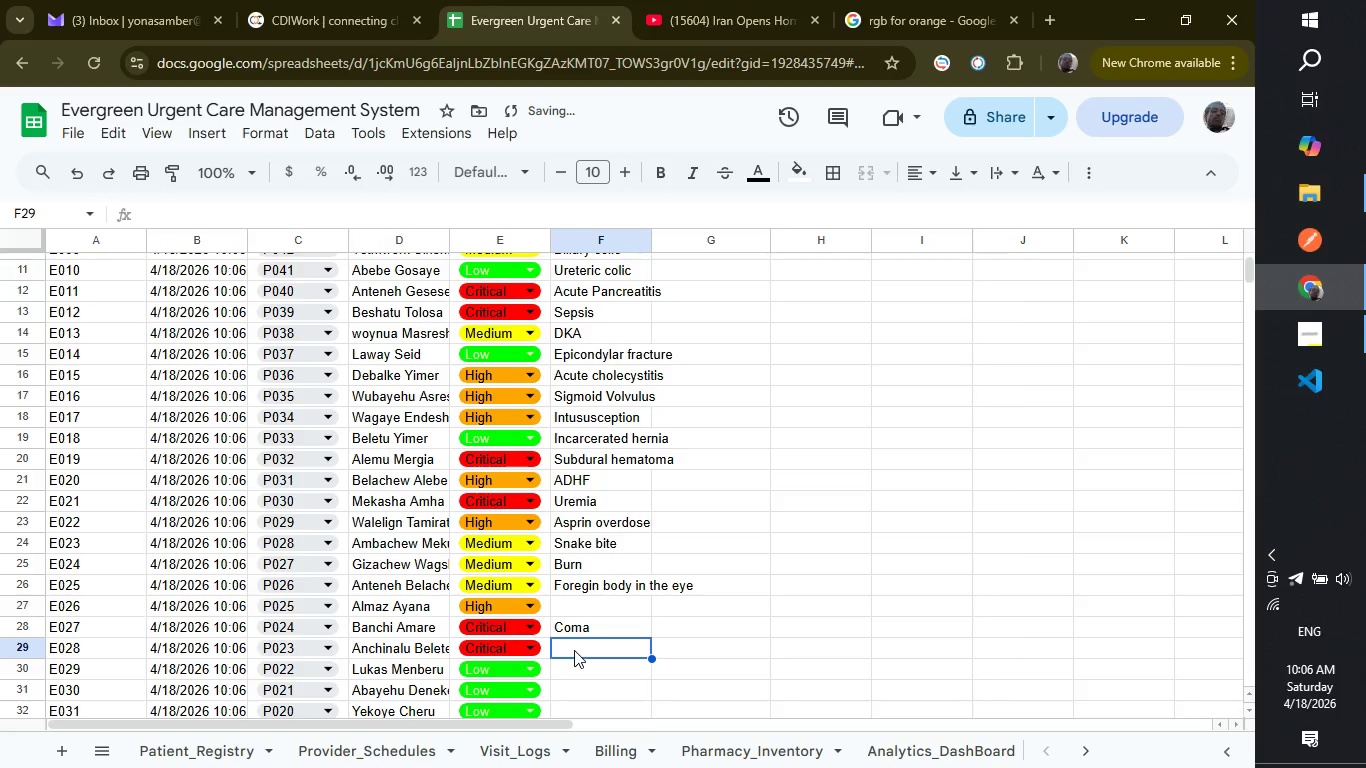 
type(TBI)
 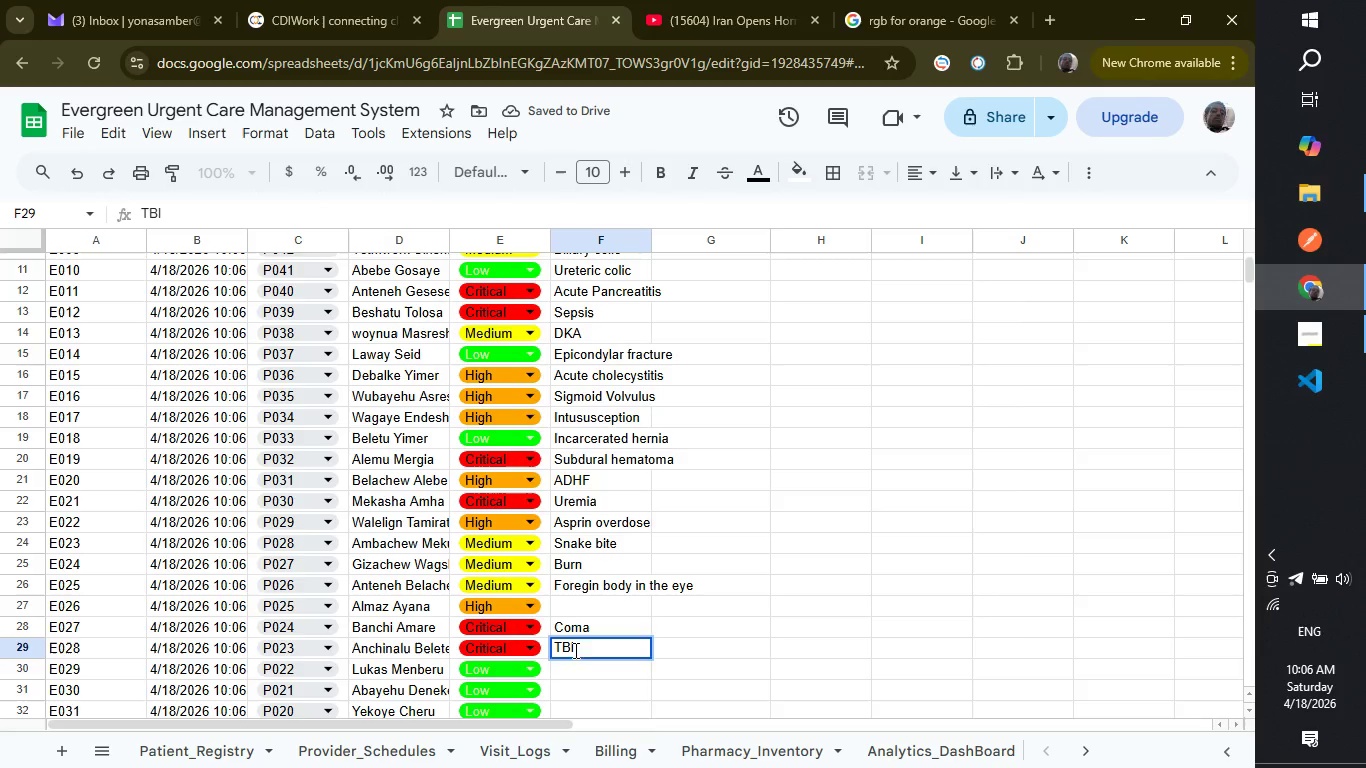 
left_click([567, 606])
 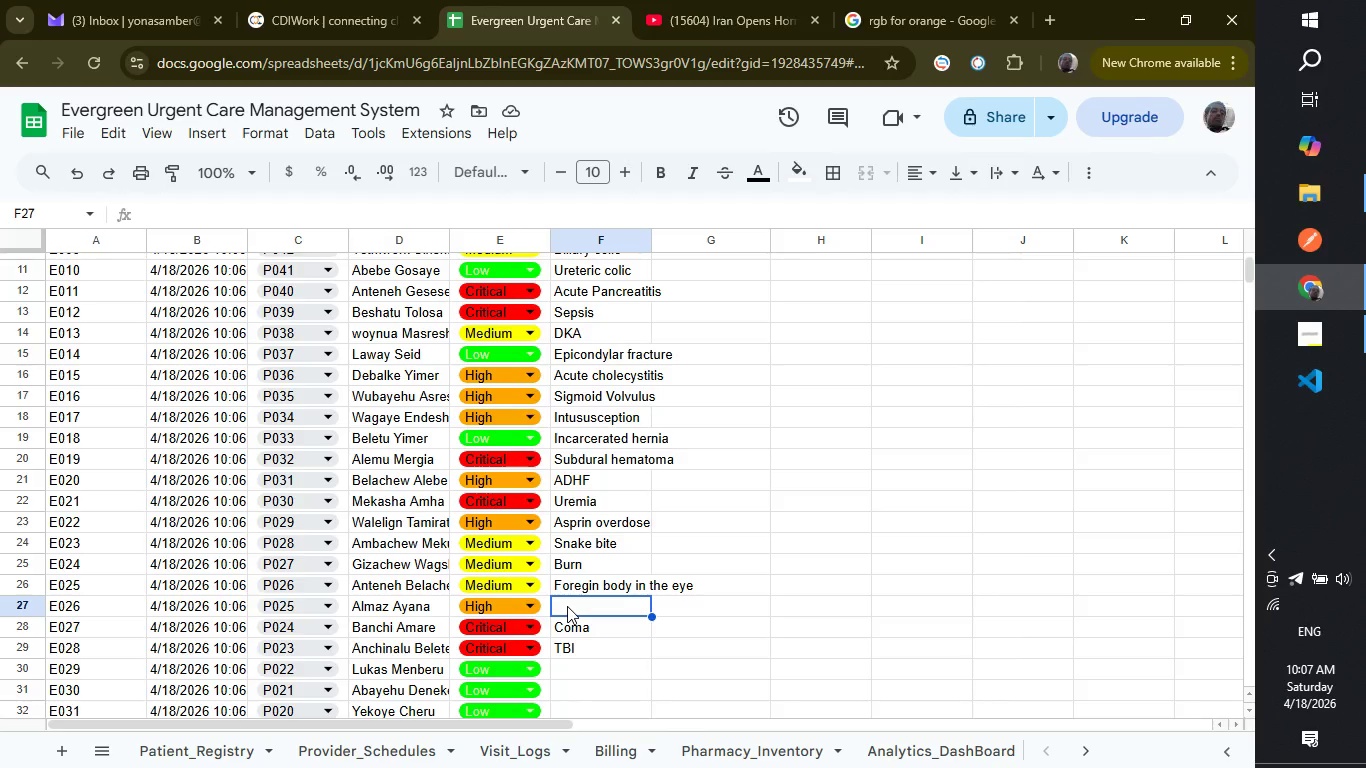 
wait(12.0)
 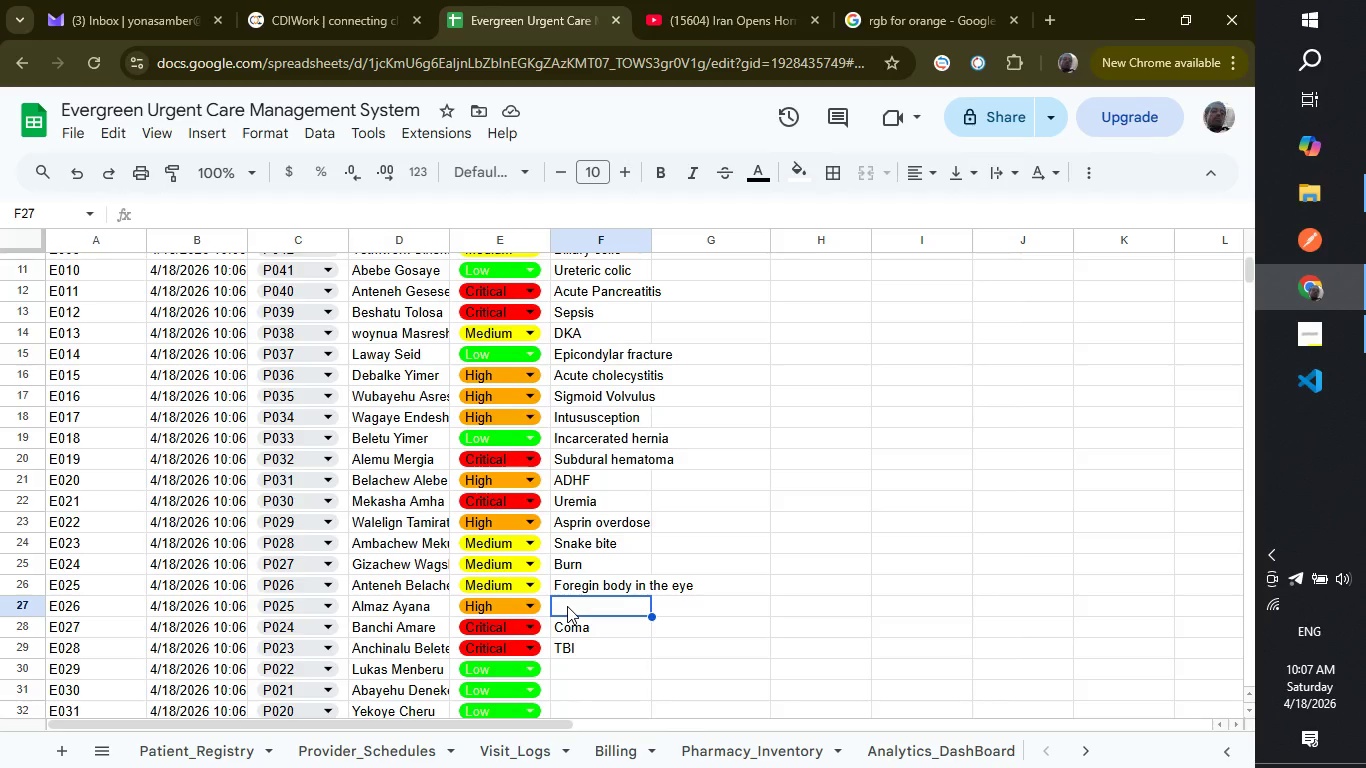 
type(Cholangitis)
 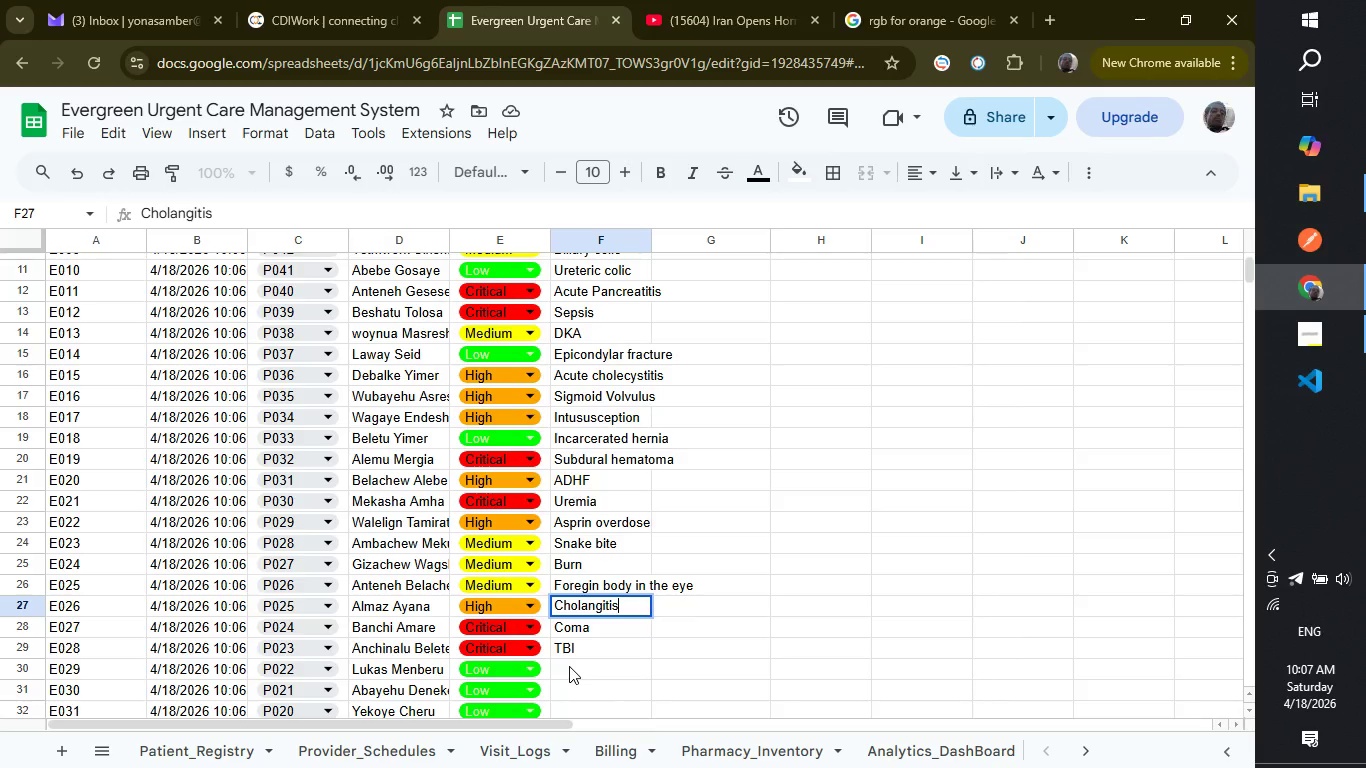 
left_click([569, 666])
 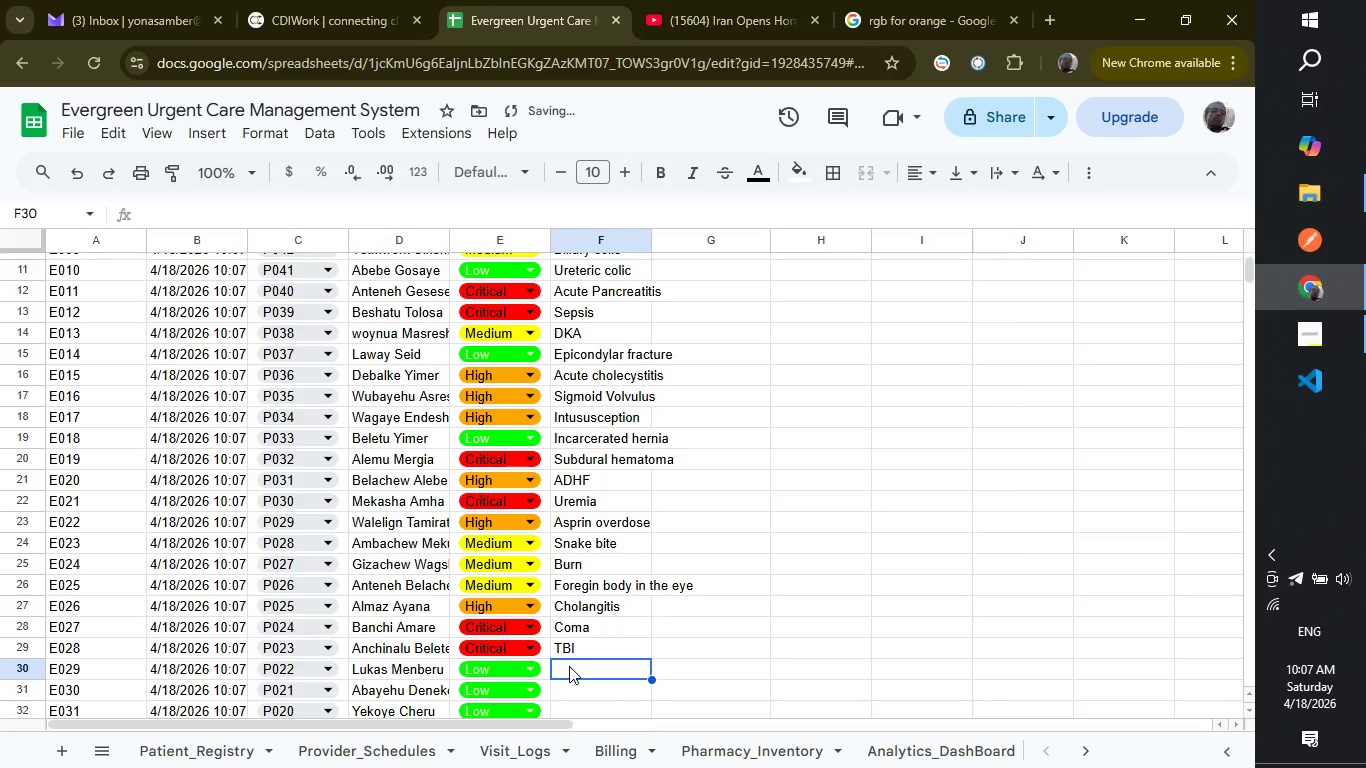 
type(Acute A)
key(Backspace)
type(appendicitis)
 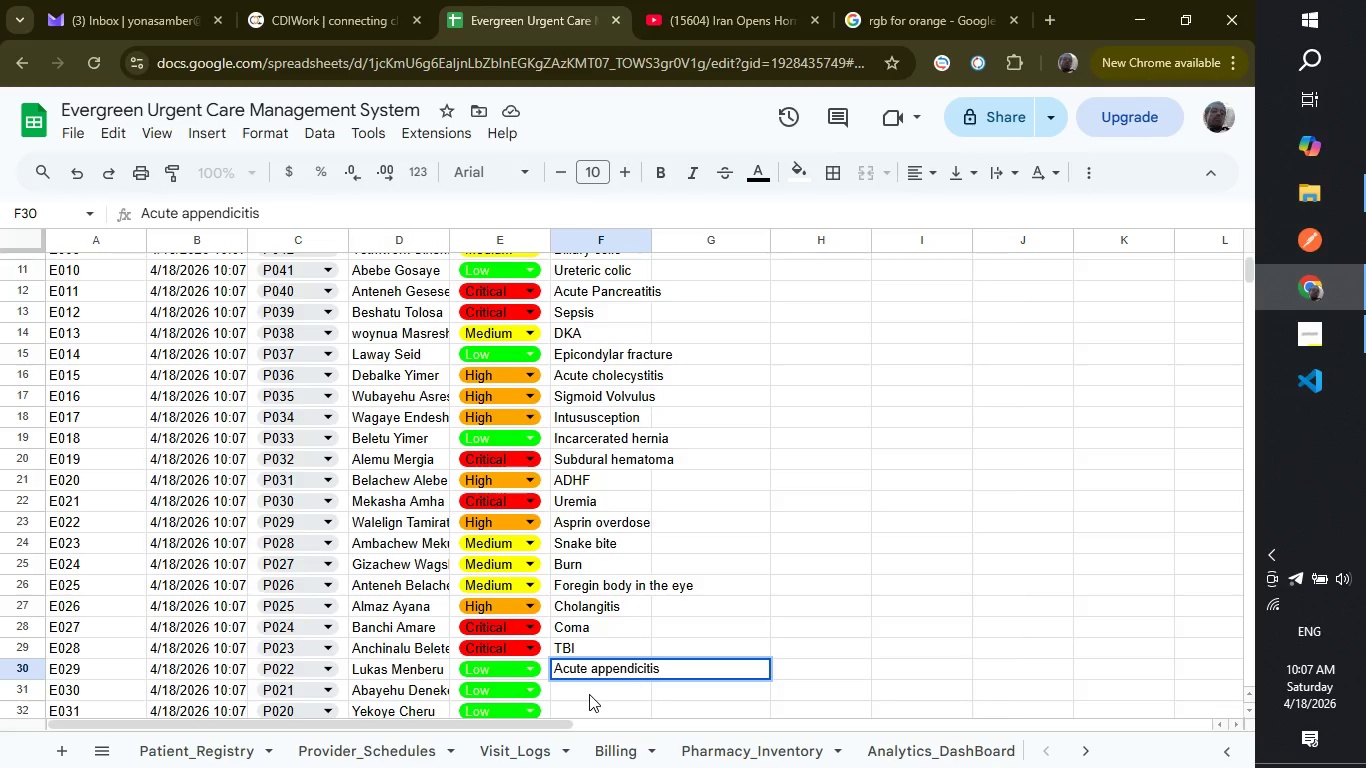 
left_click([589, 694])
 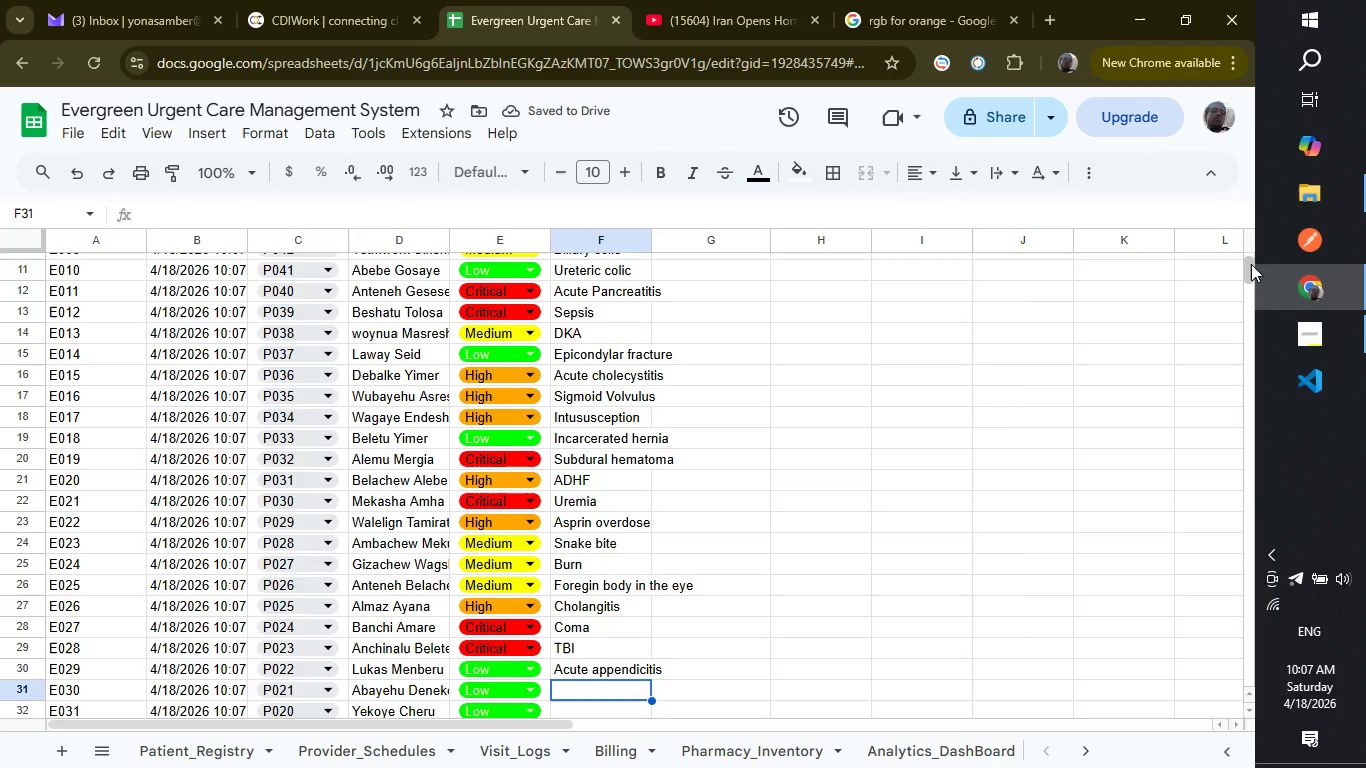 
left_click_drag(start_coordinate=[1250, 264], to_coordinate=[1249, 271])
 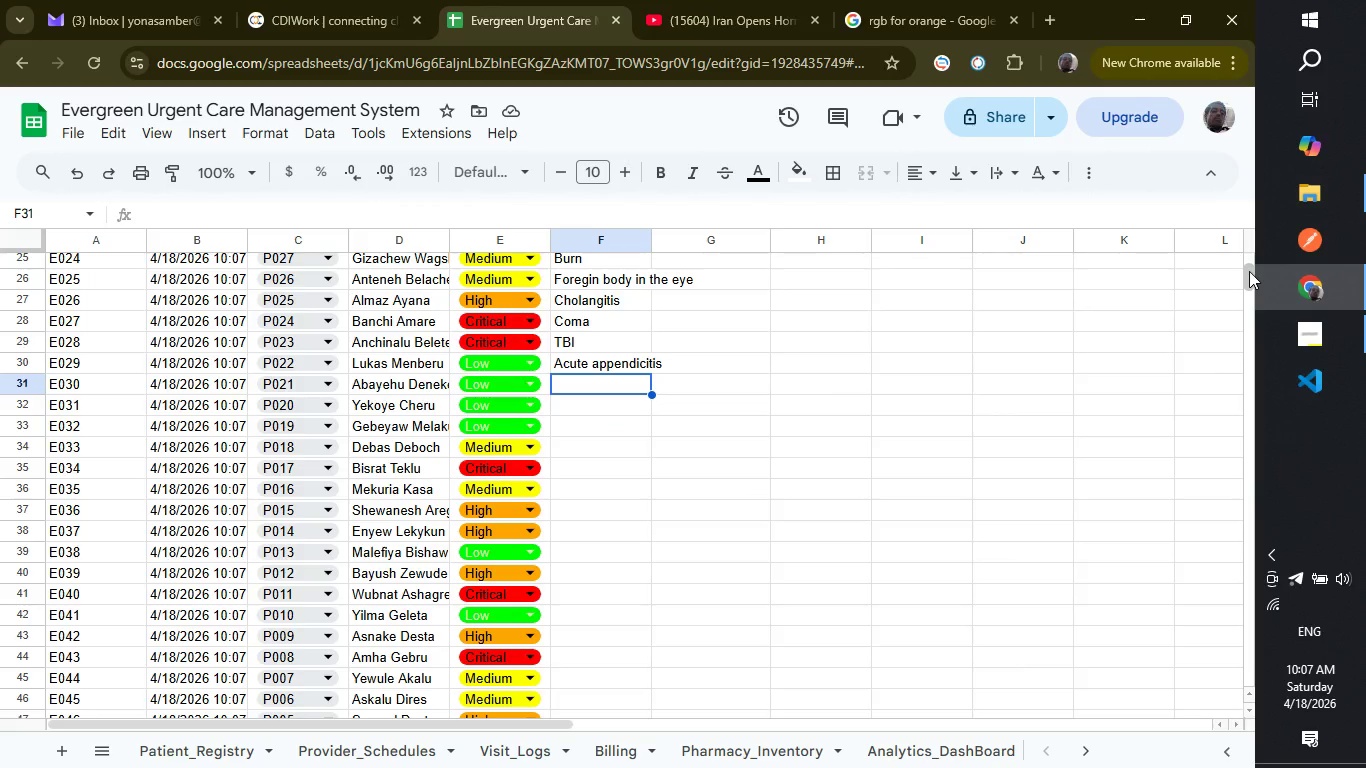 
type(Hypoglycemia)
 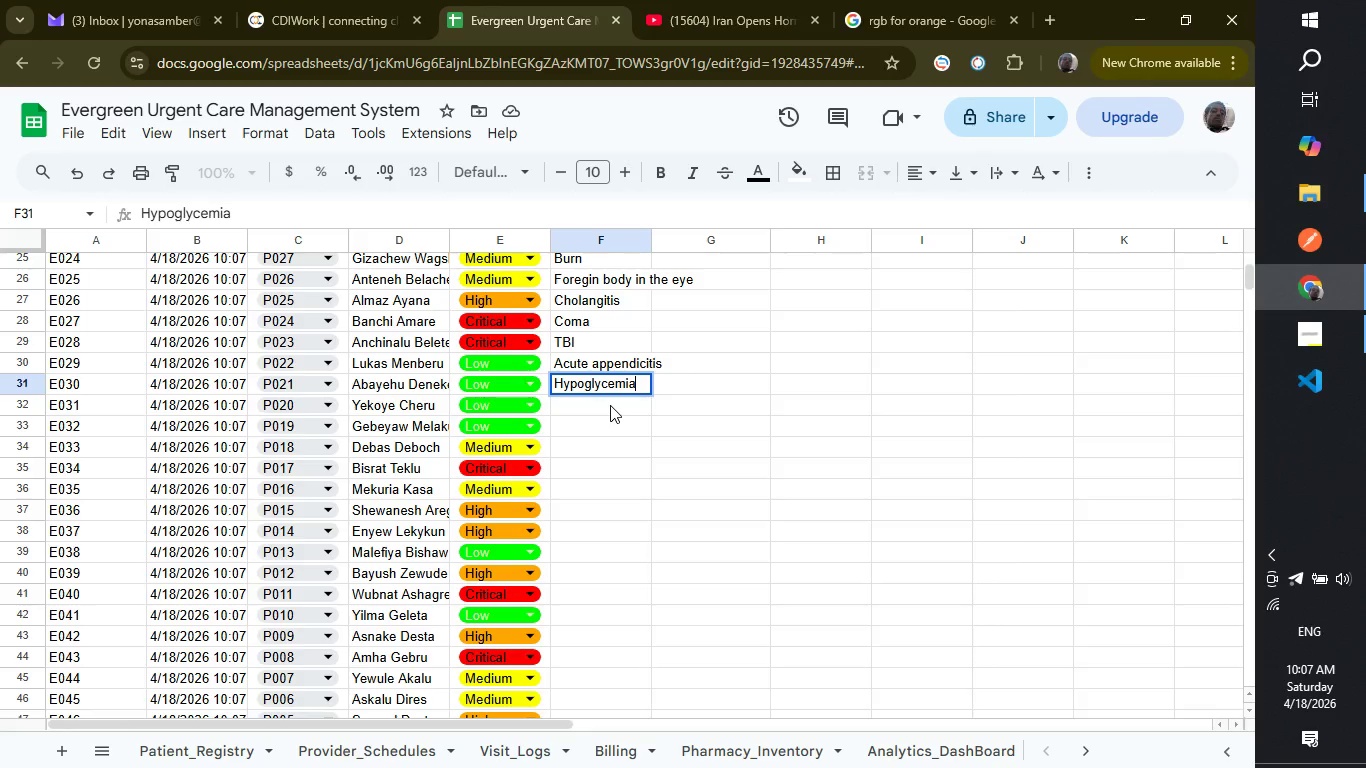 
left_click([610, 405])
 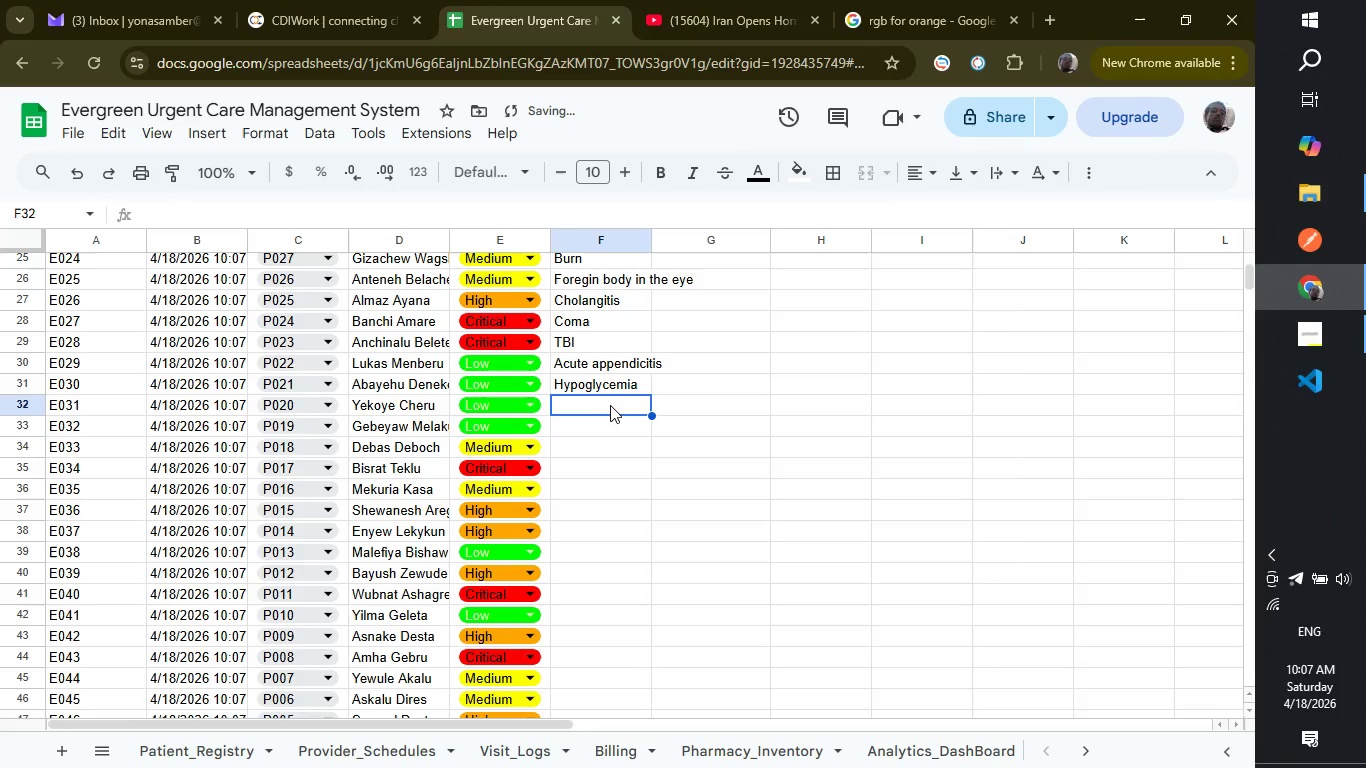 
type(Septic shock)
 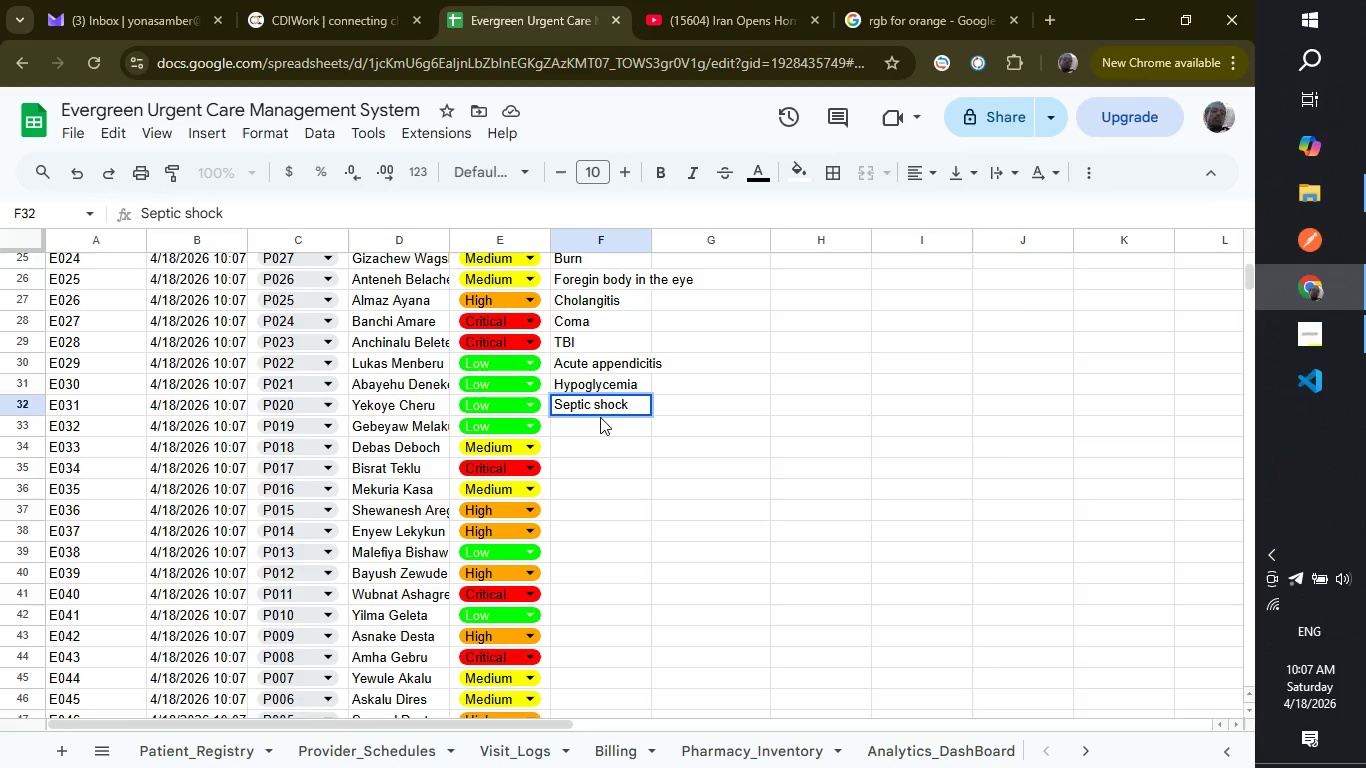 
key(Backspace)
 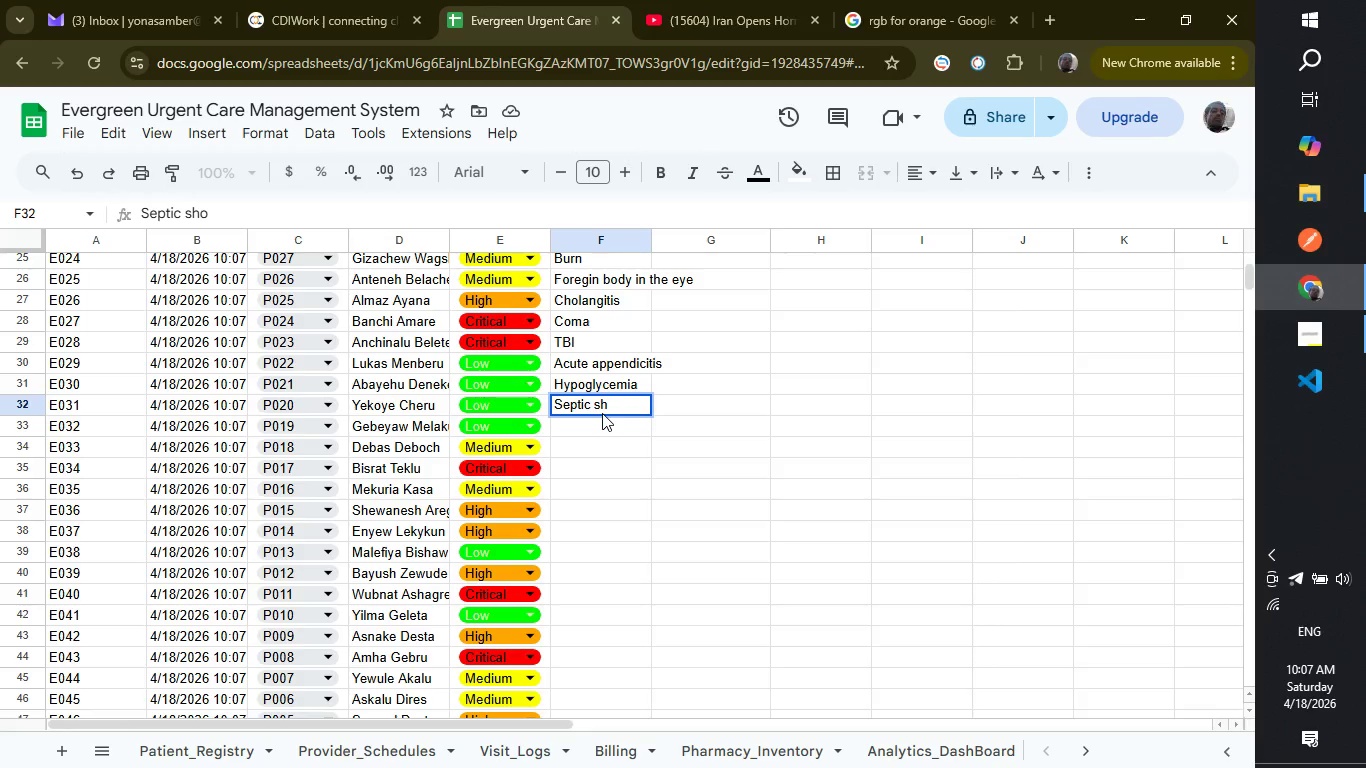 
key(Backspace)
 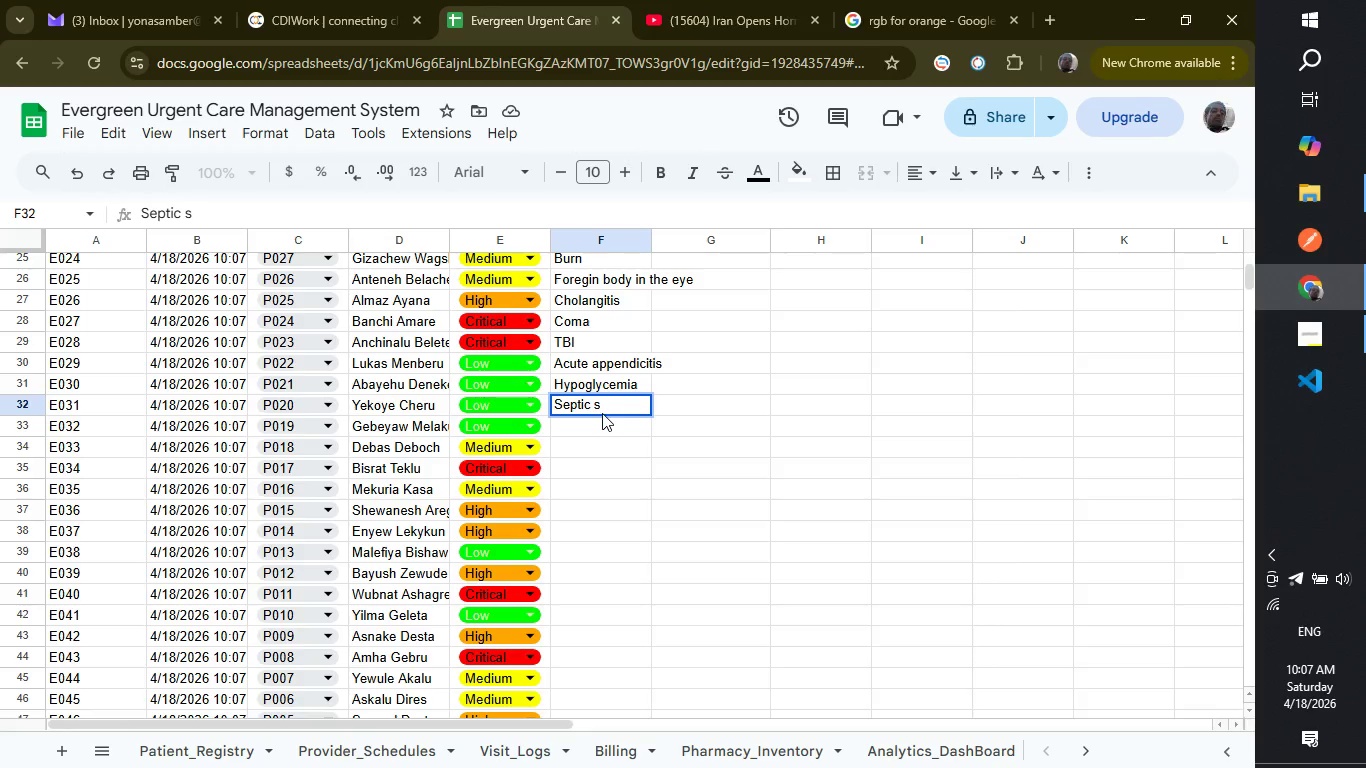 
key(Backspace)
 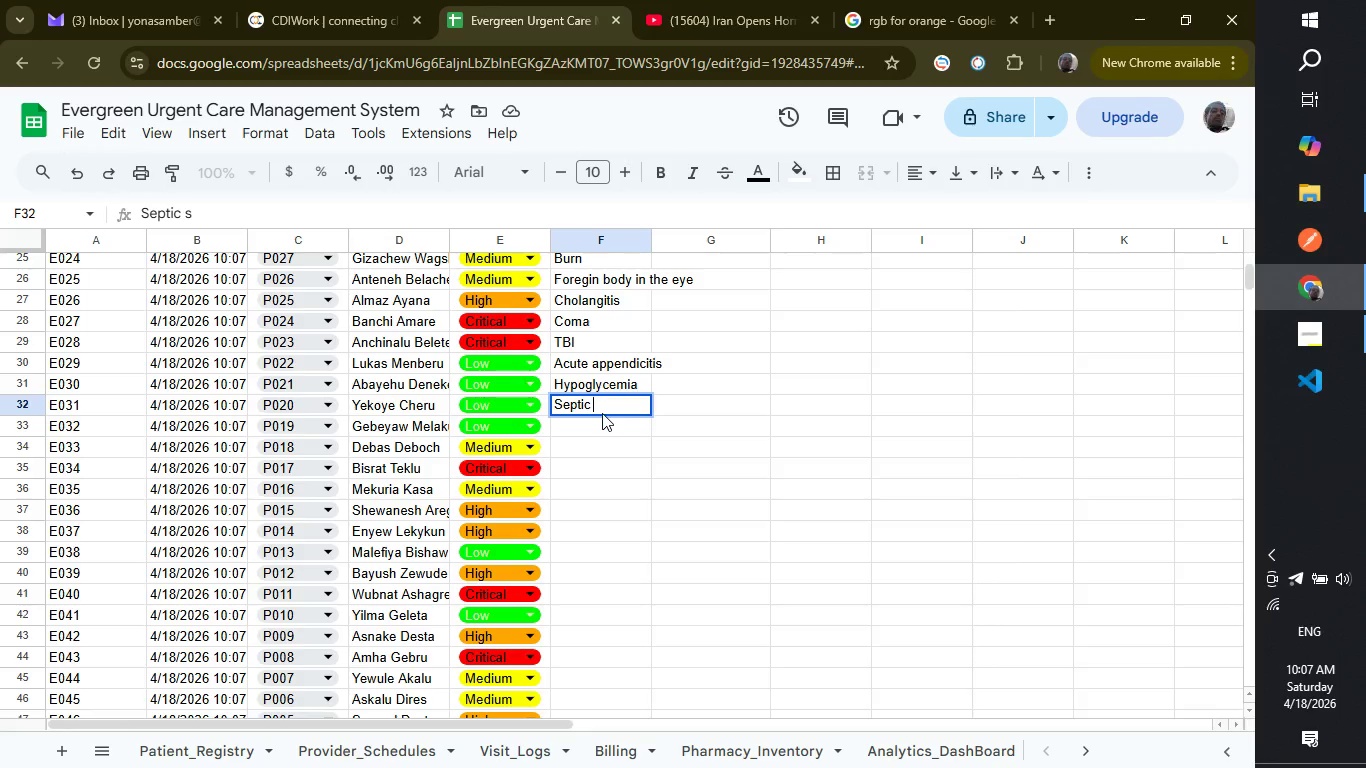 
key(Backspace)
 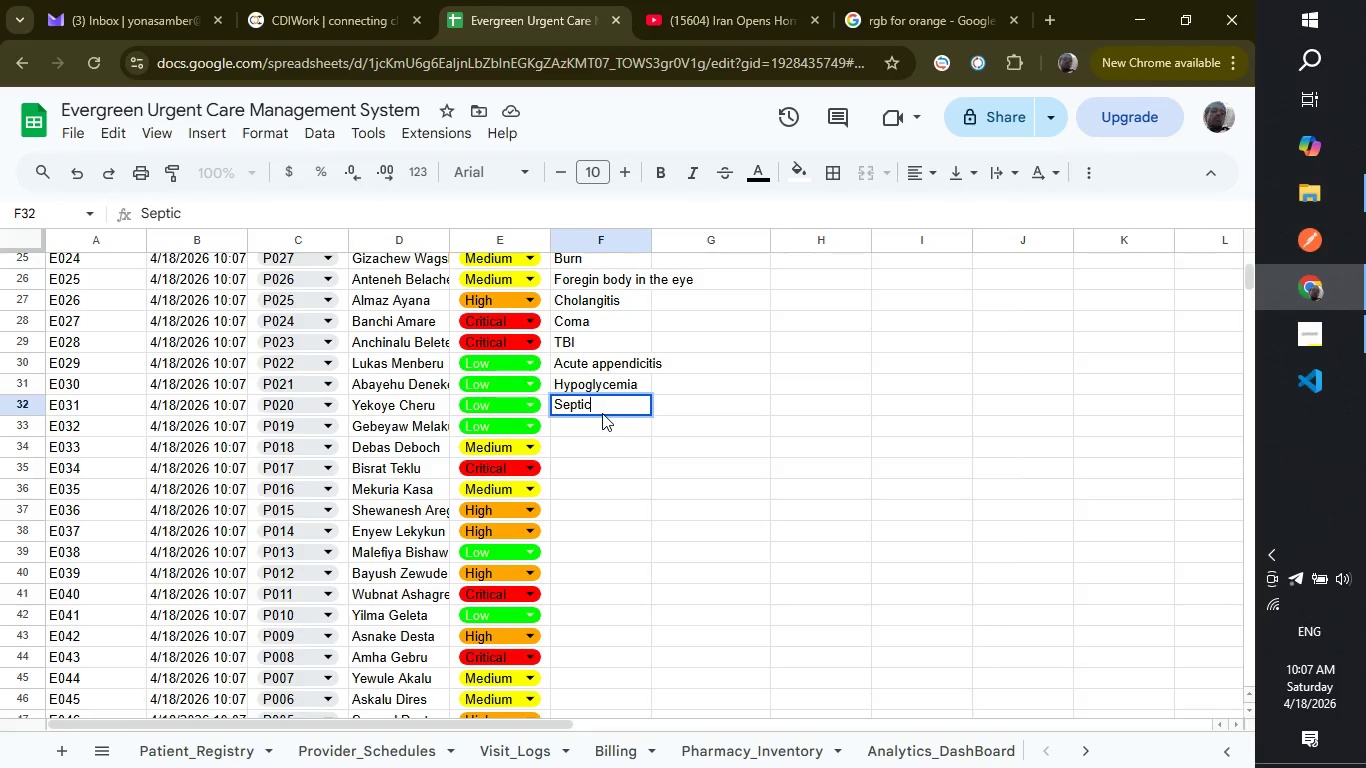 
key(Backspace)
 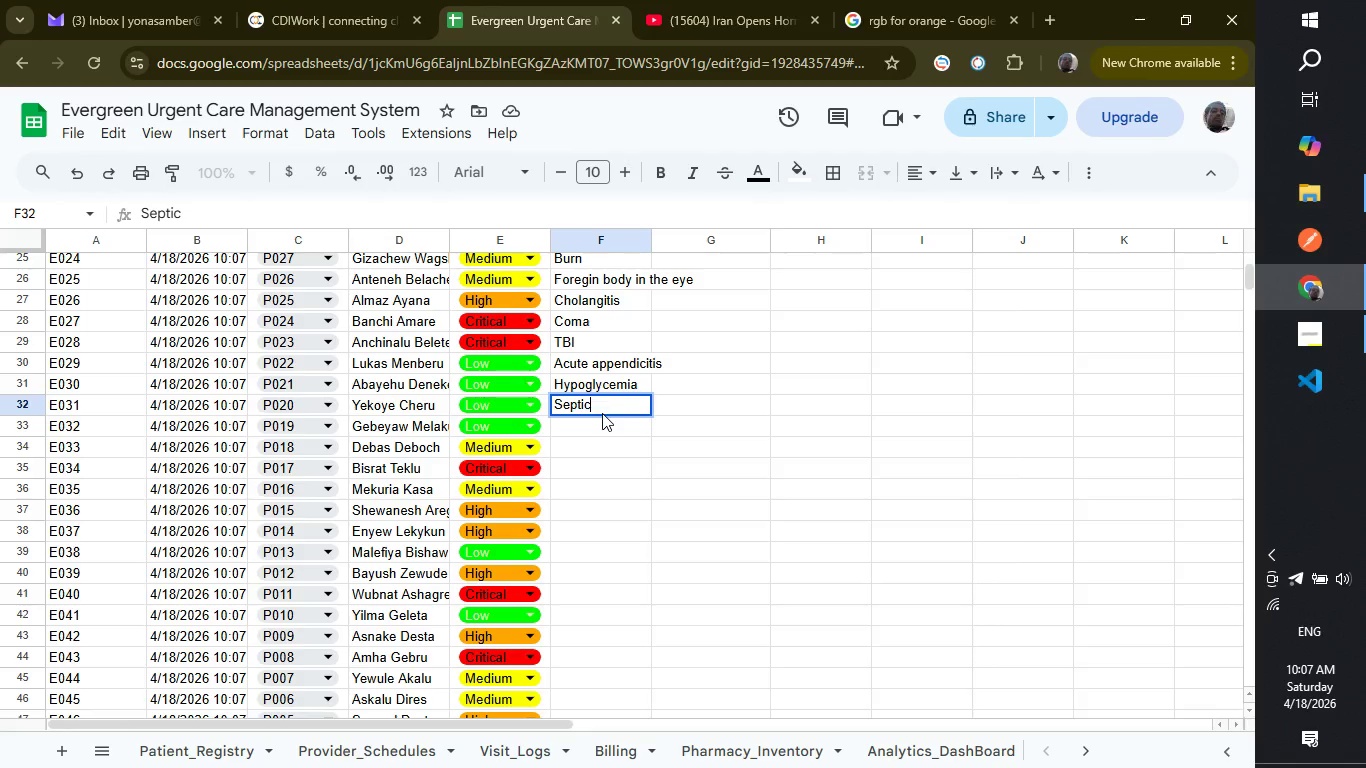 
key(Backspace)
 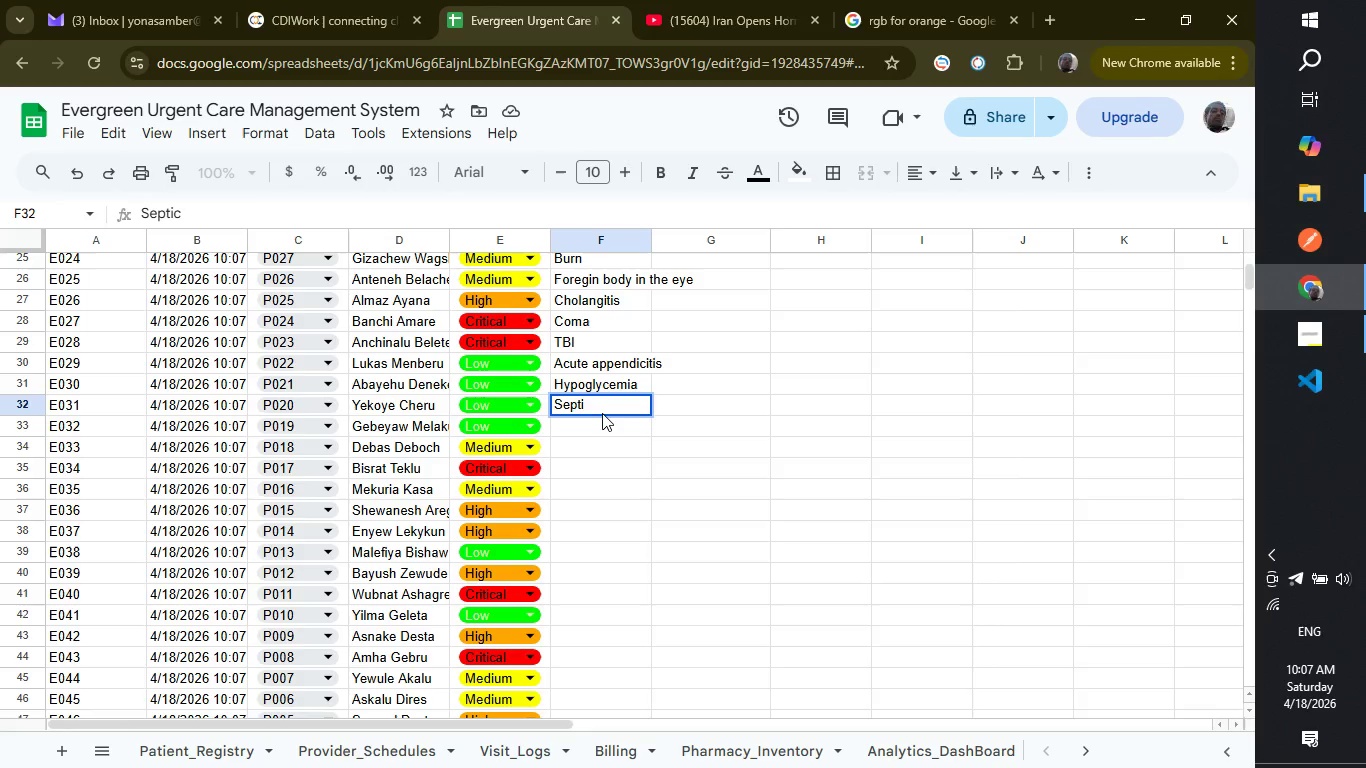 
key(Backspace)
 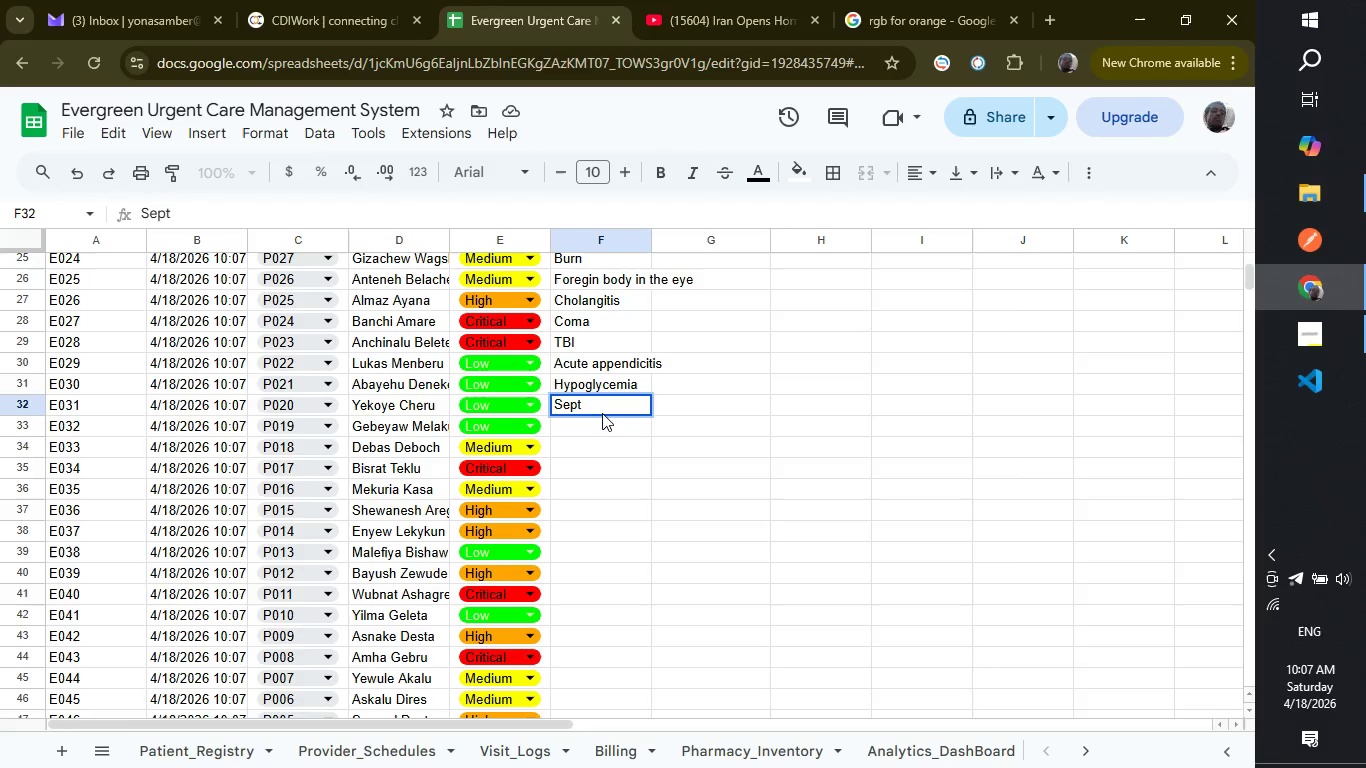 
key(Backspace)
 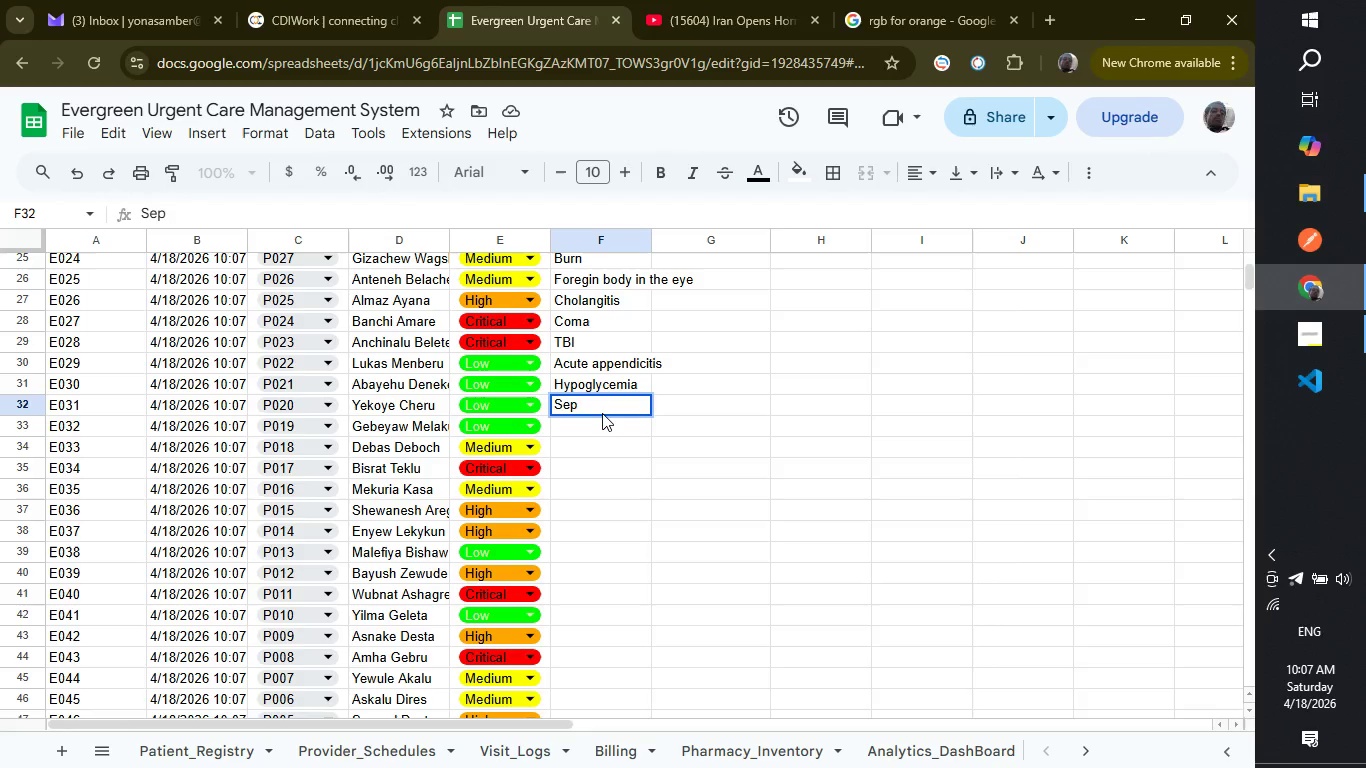 
key(Backspace)
 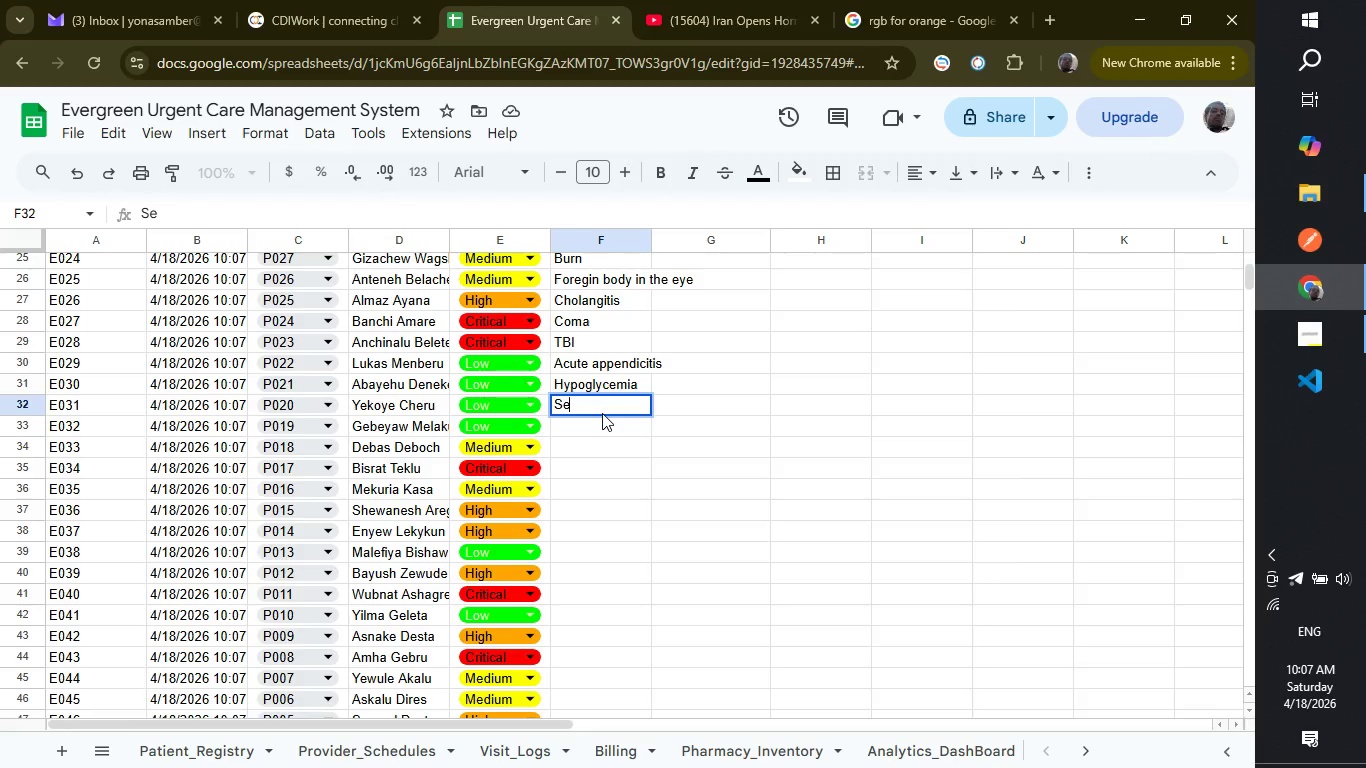 
key(Backspace)
 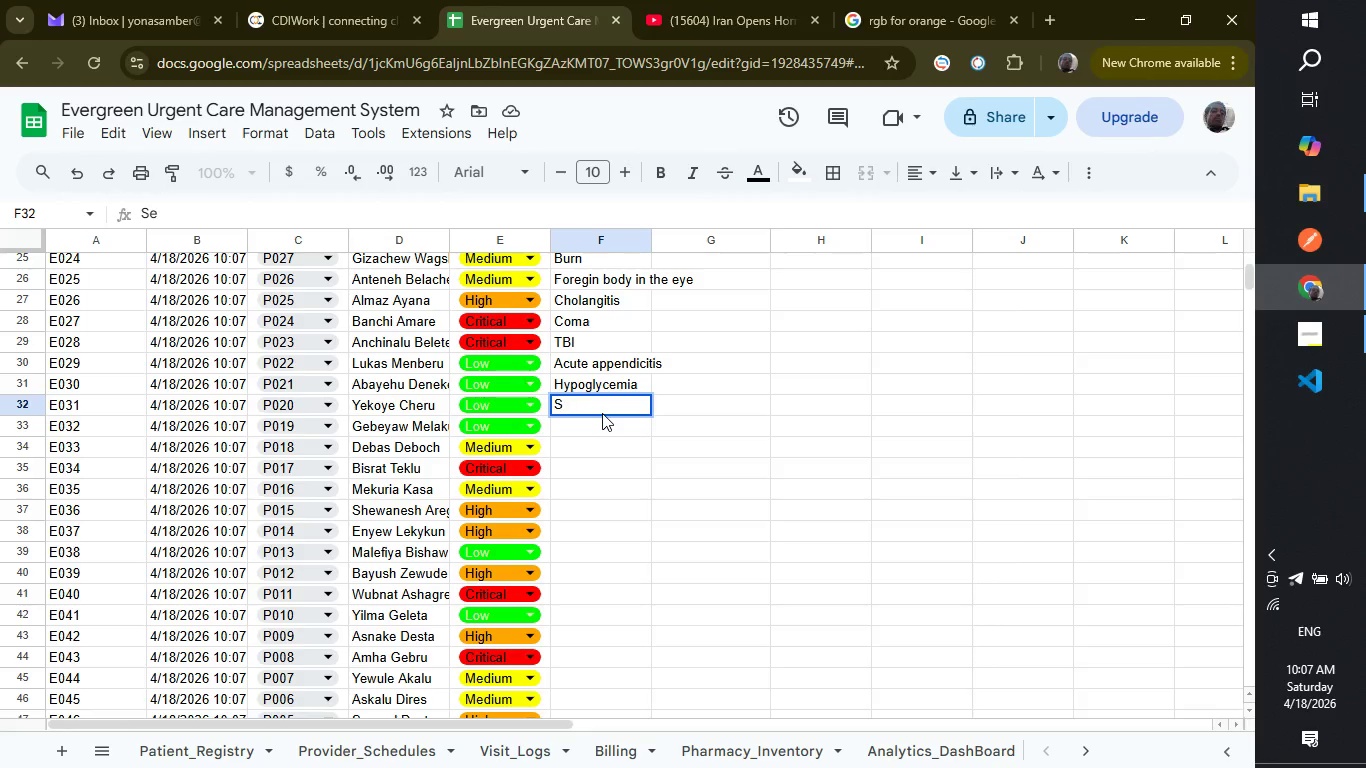 
key(Backspace)
 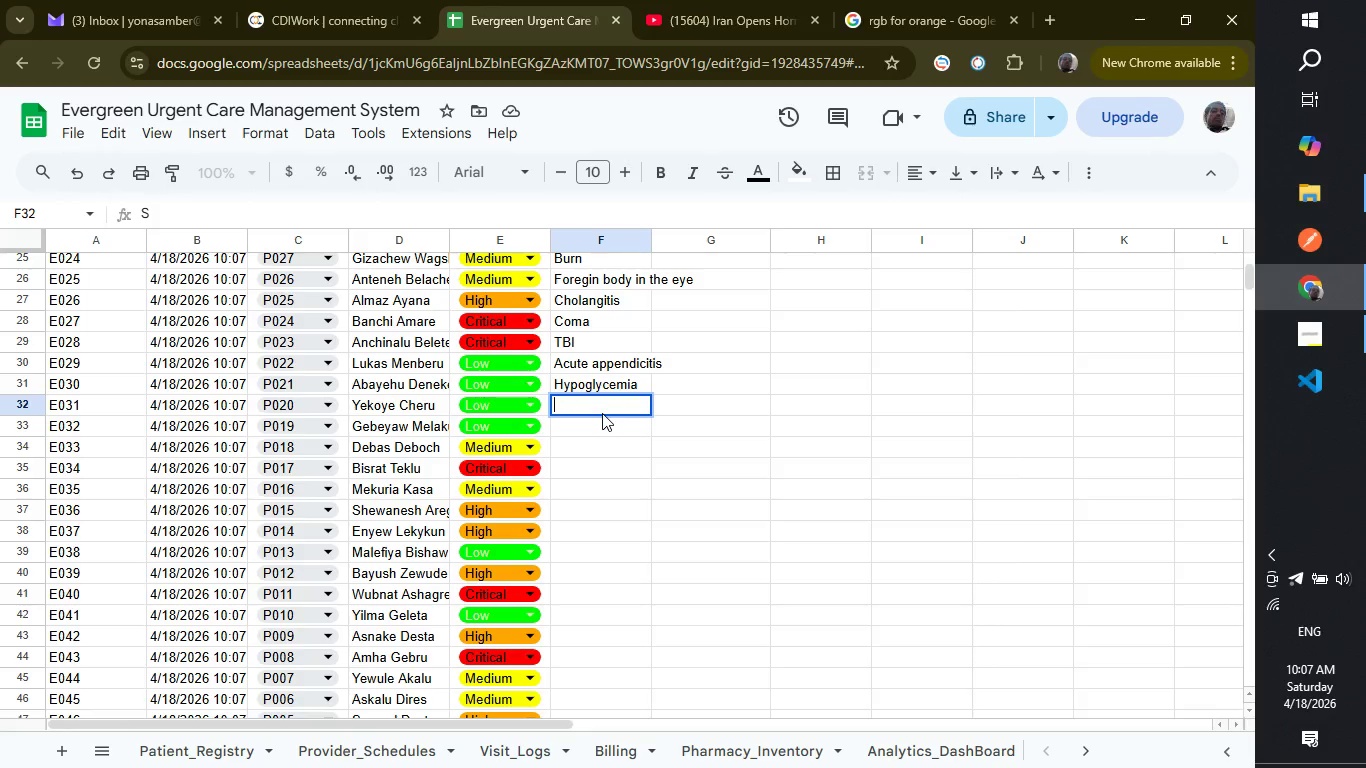 
key(Backspace)
 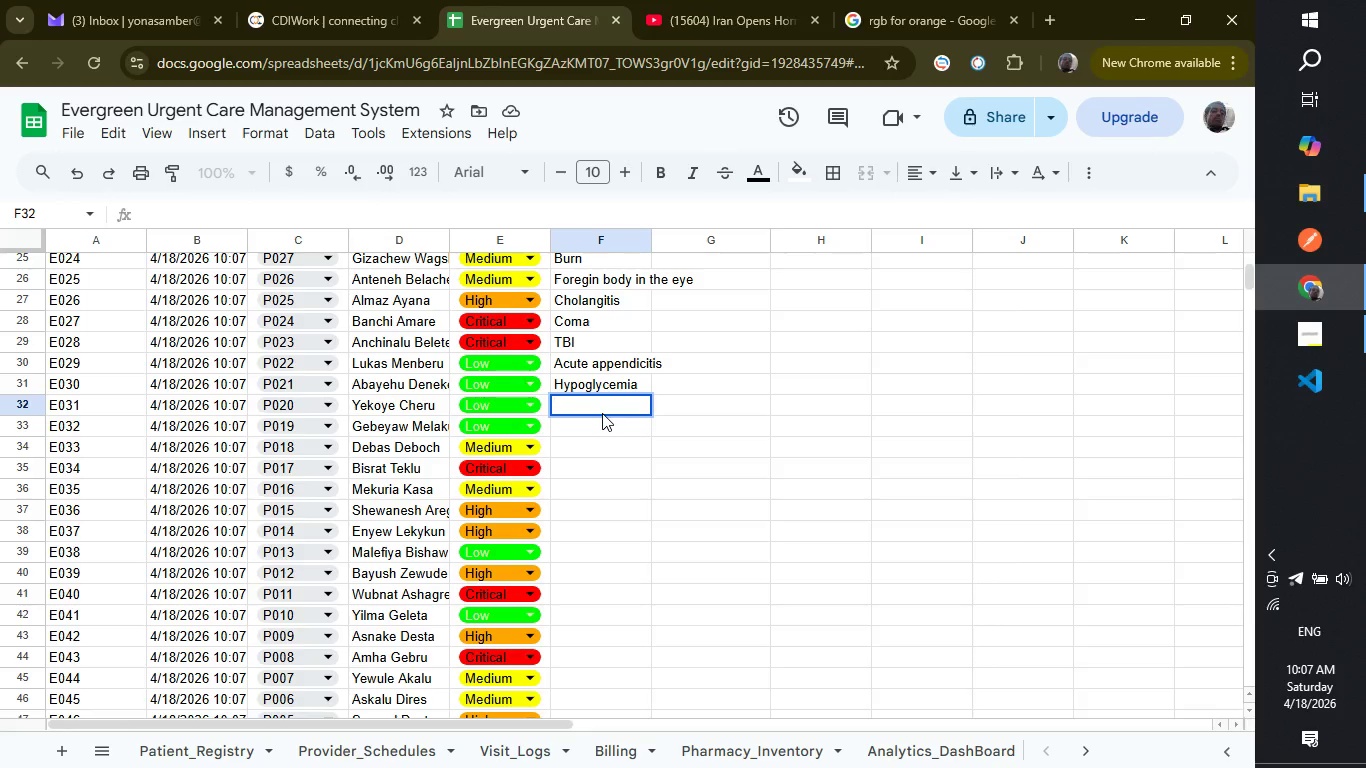 
type(sk)
key(Backspace)
key(Backspace)
key(Backspace)
type(Skin laceration)
 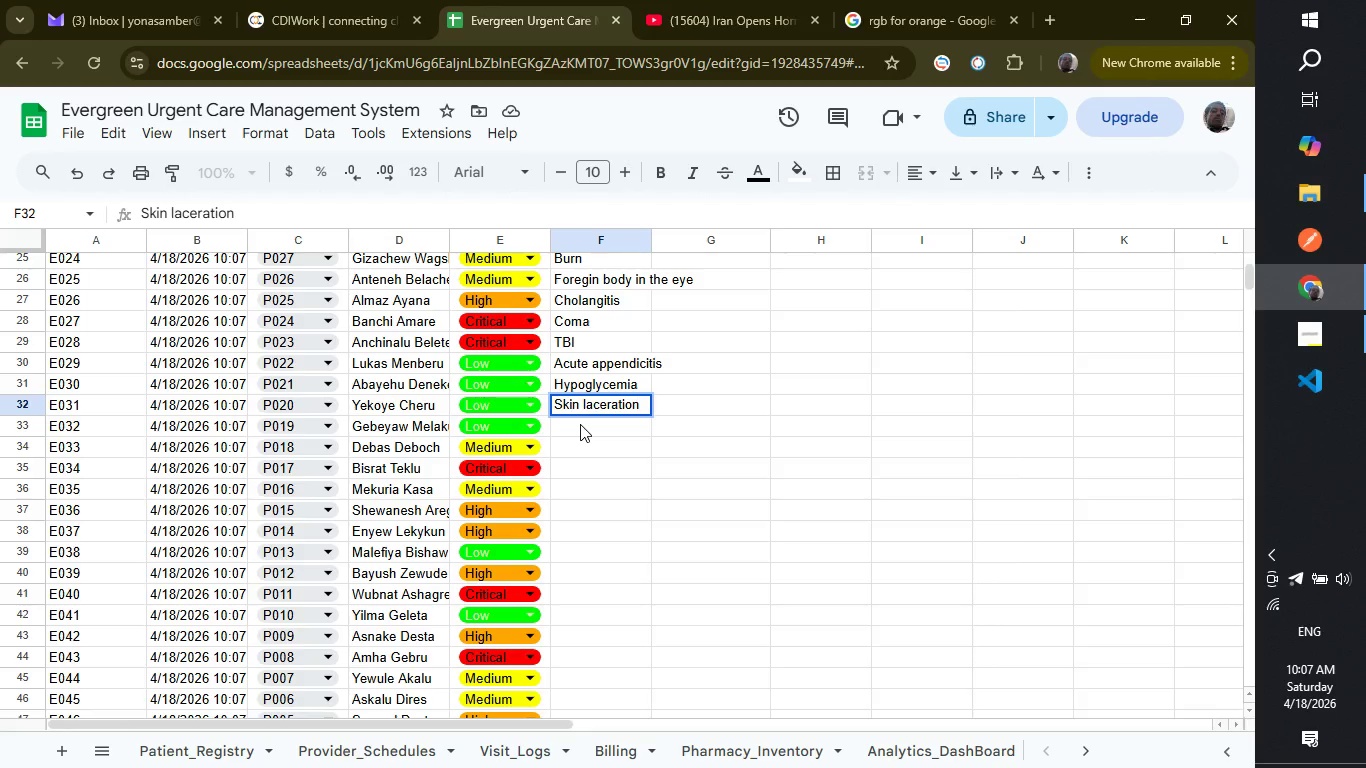 
left_click([580, 424])
 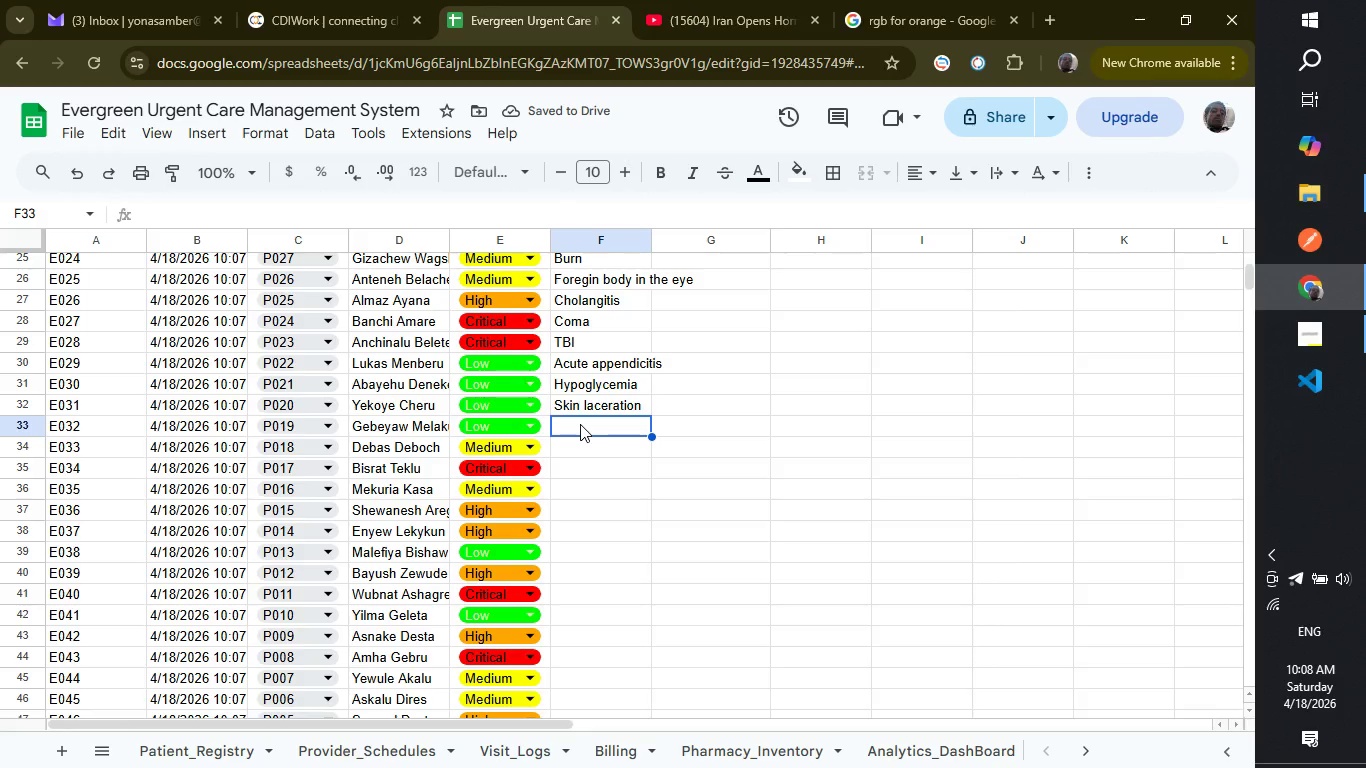 
type(Moderate dehydration)
 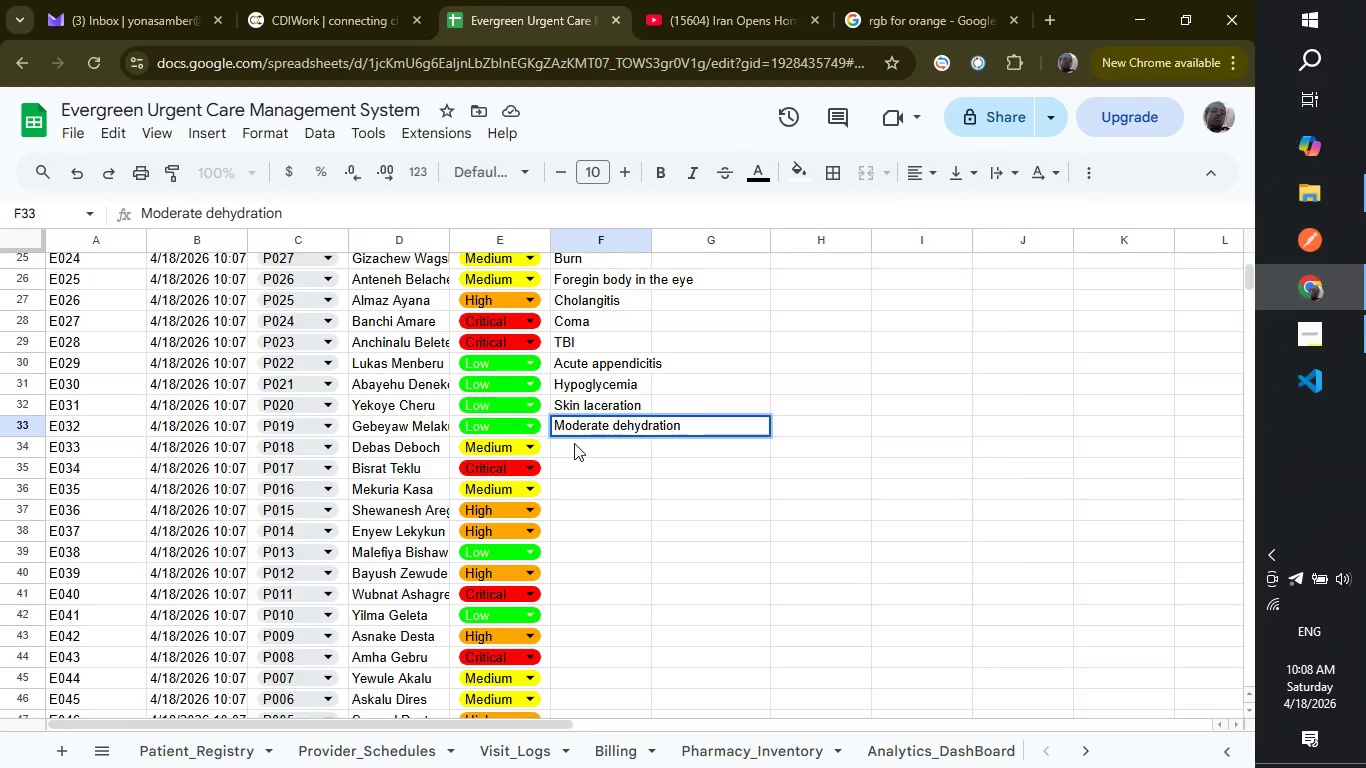 
left_click([574, 443])
 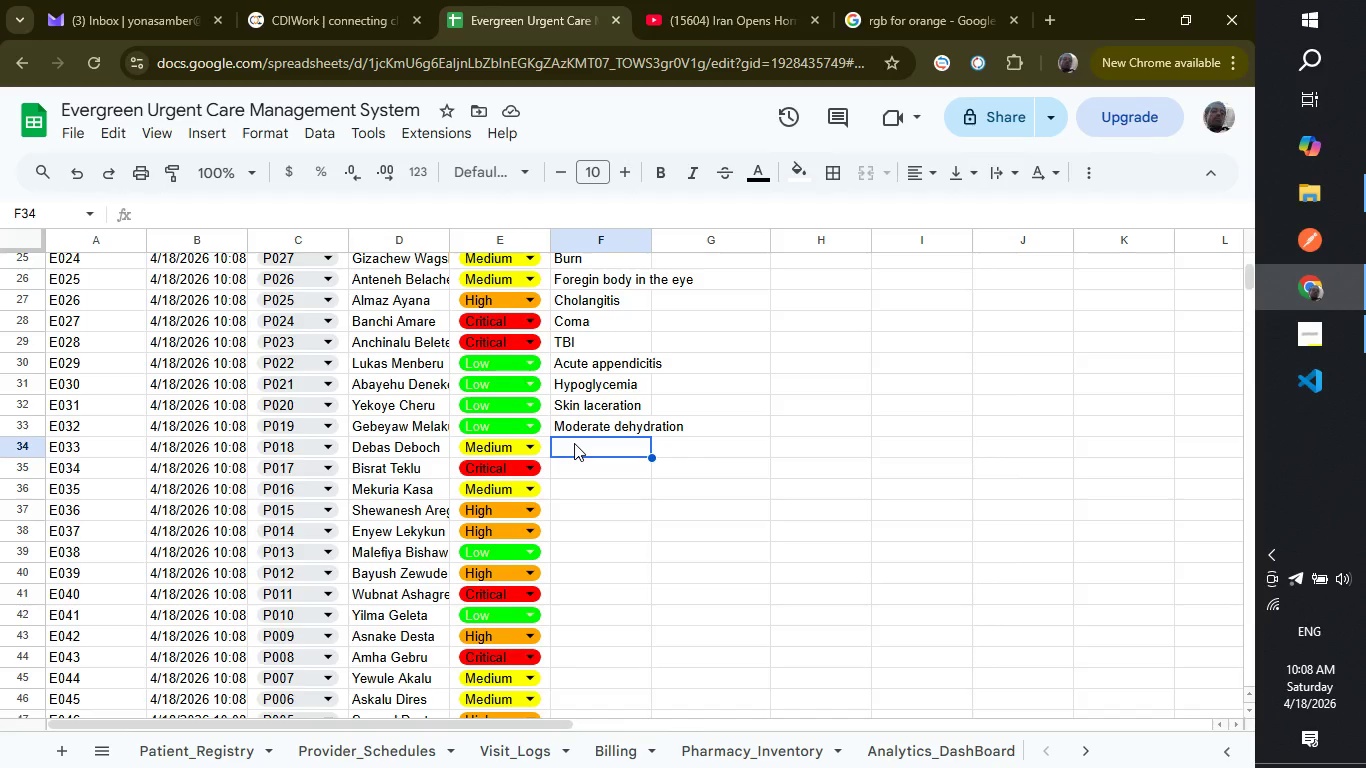 
wait(15.33)
 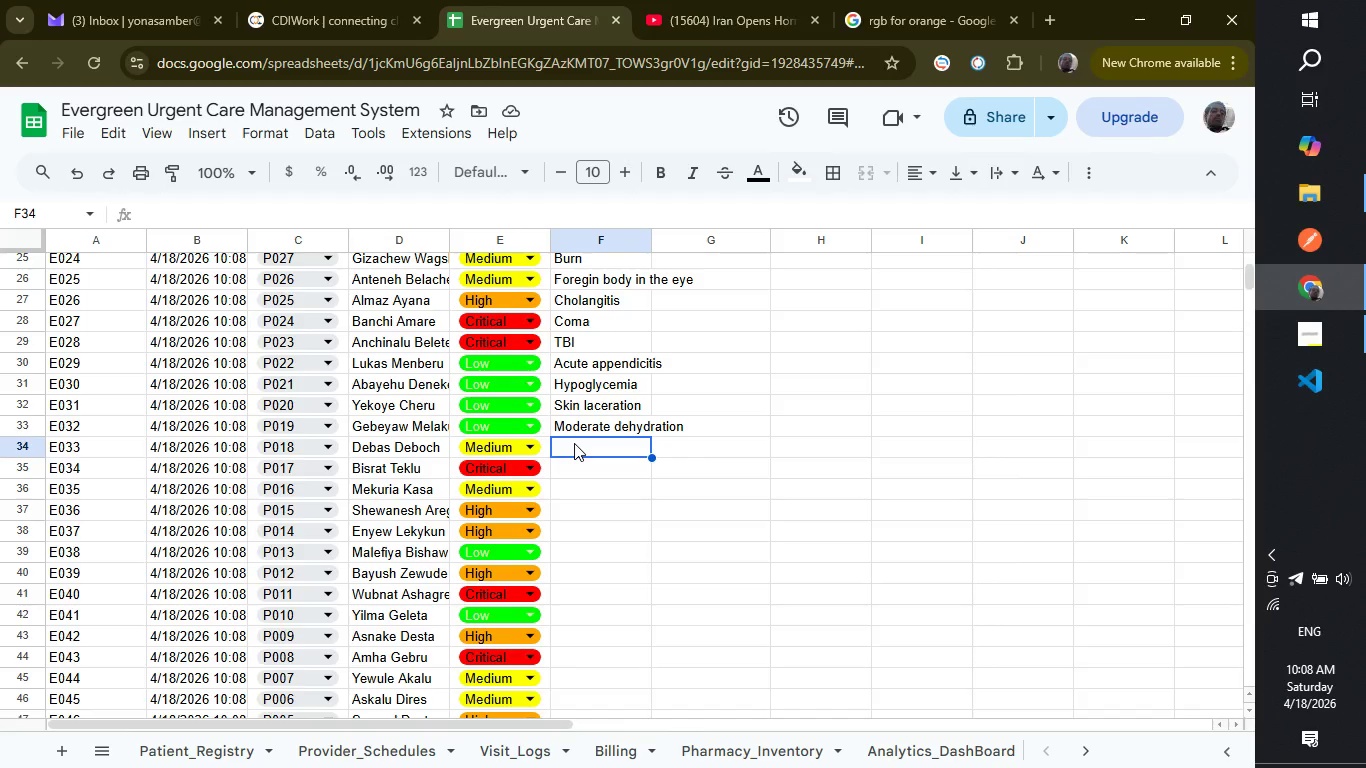 
type(Thyrotoxicosis)
 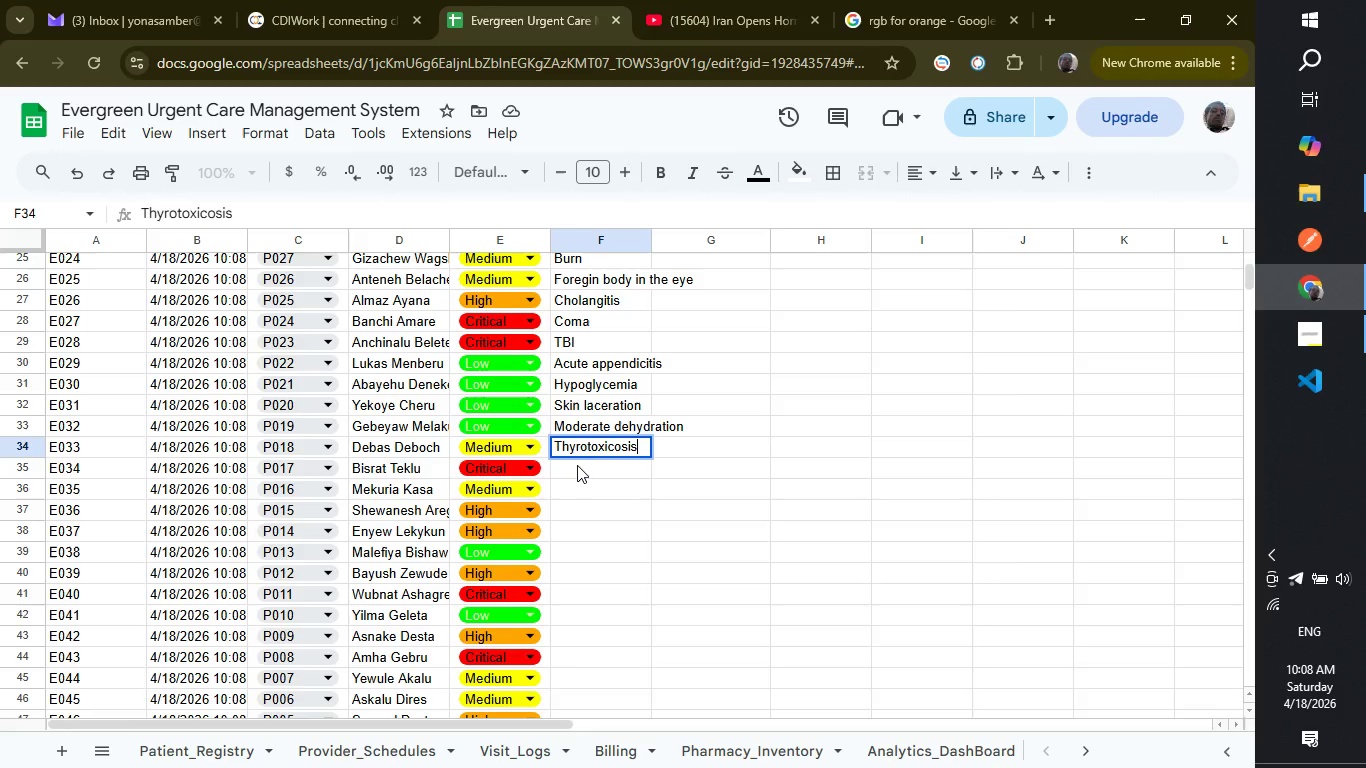 
left_click([577, 465])
 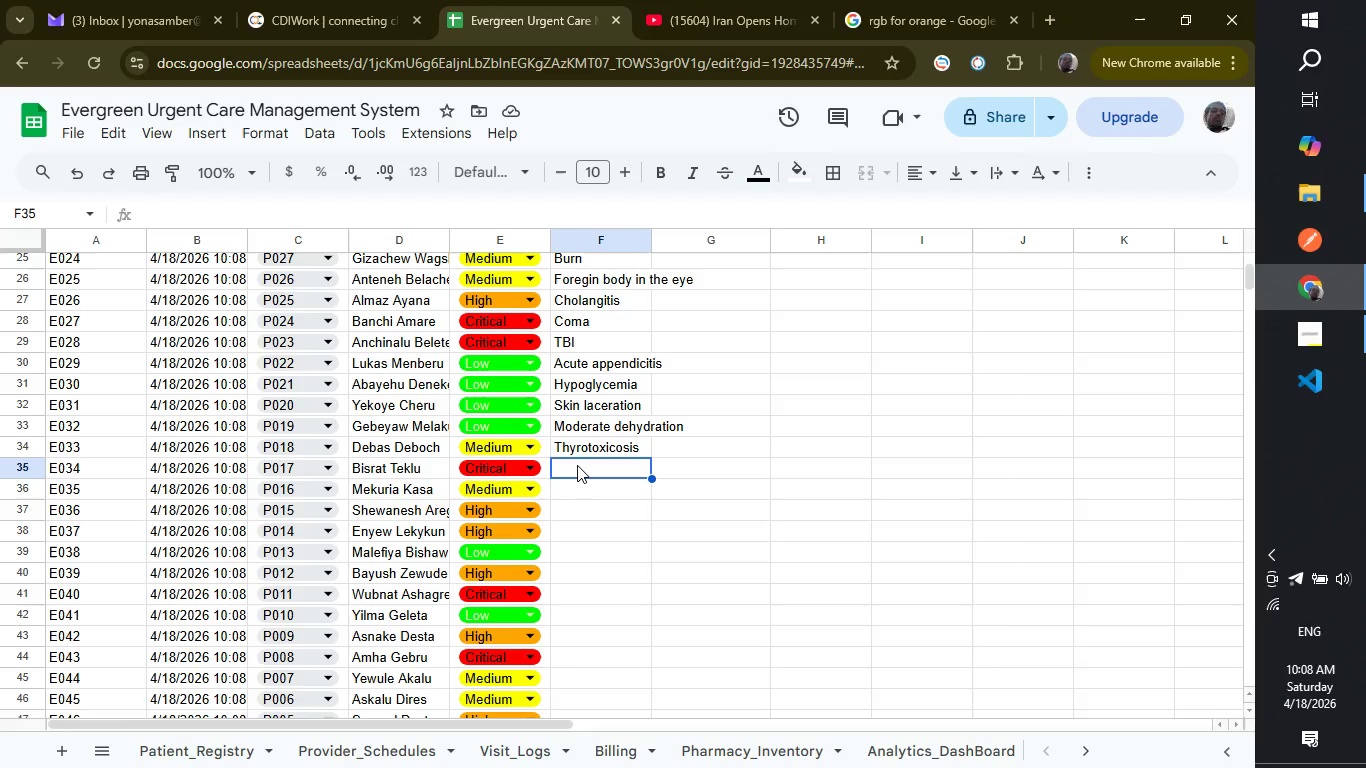 
wait(11.06)
 